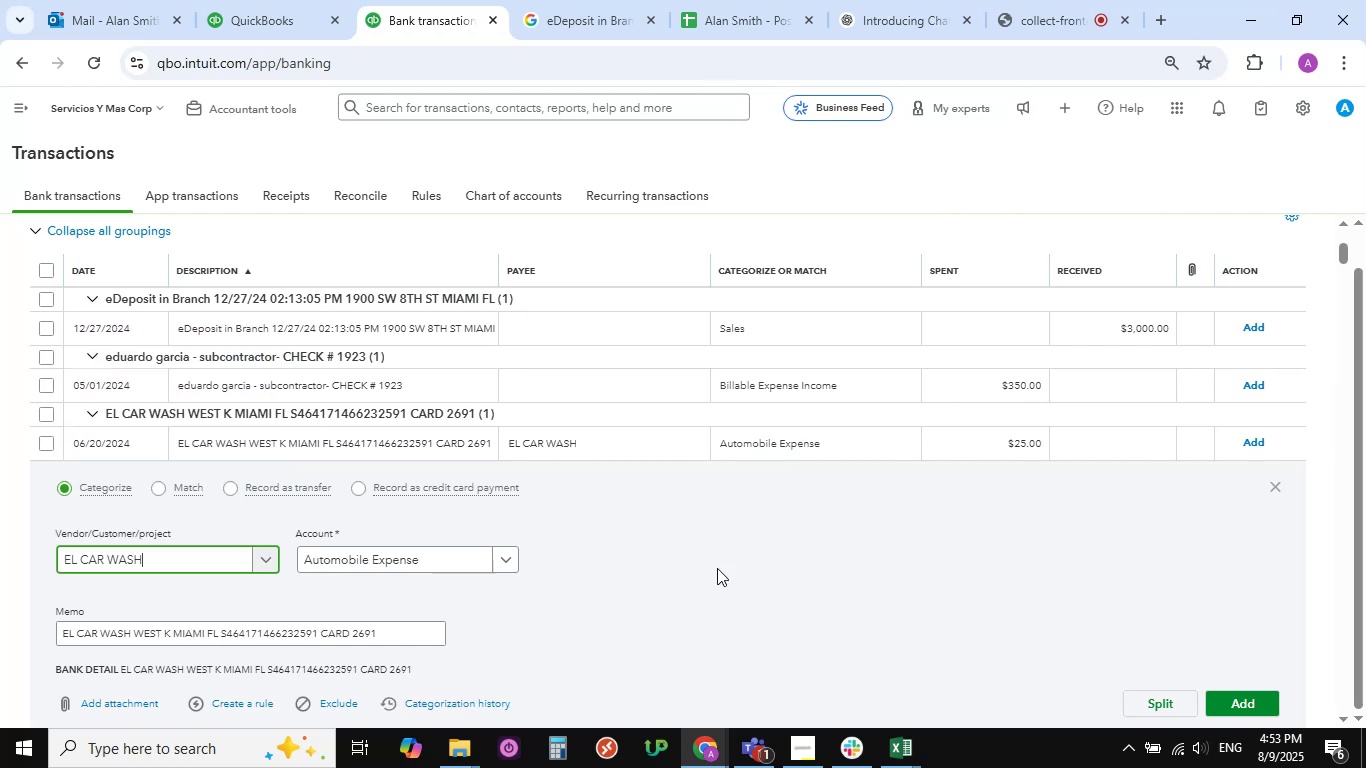 
scroll: coordinate [717, 568], scroll_direction: down, amount: 1.0
 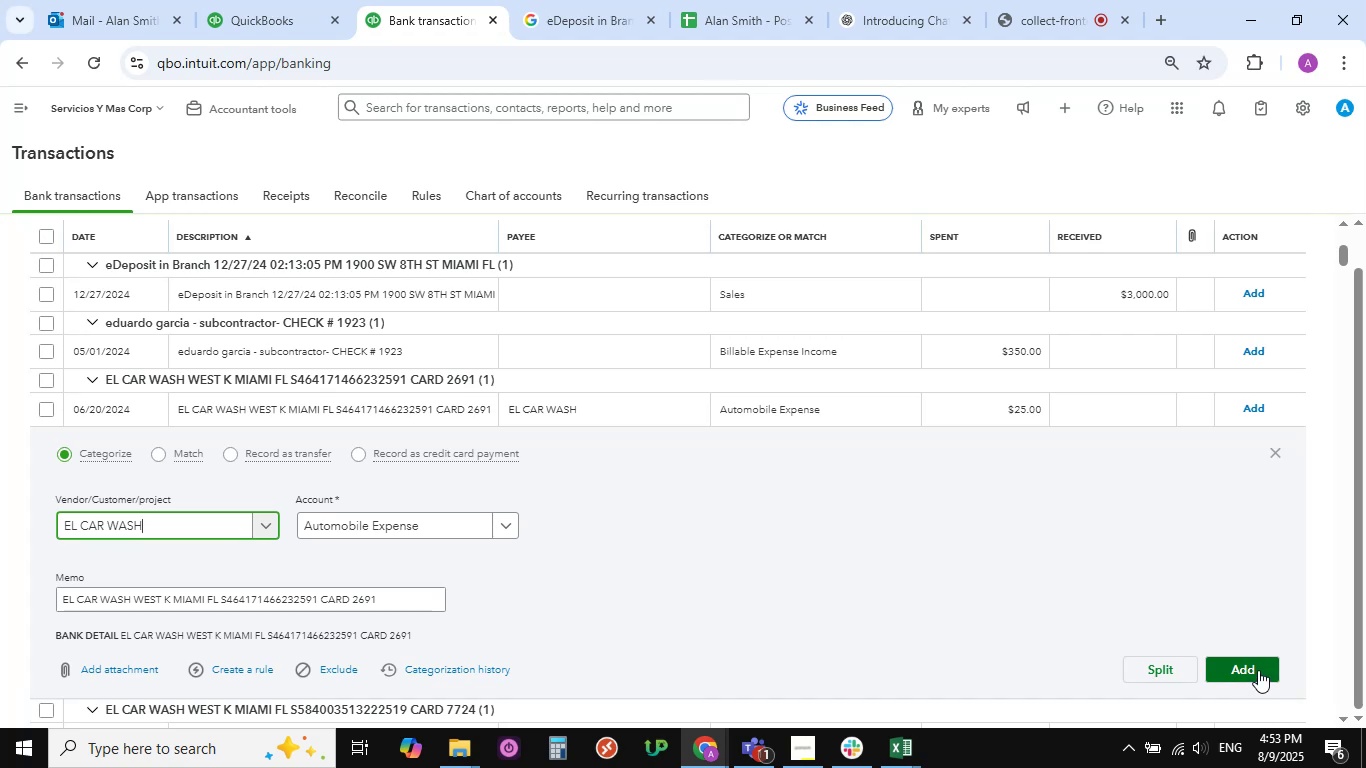 
left_click([1258, 670])
 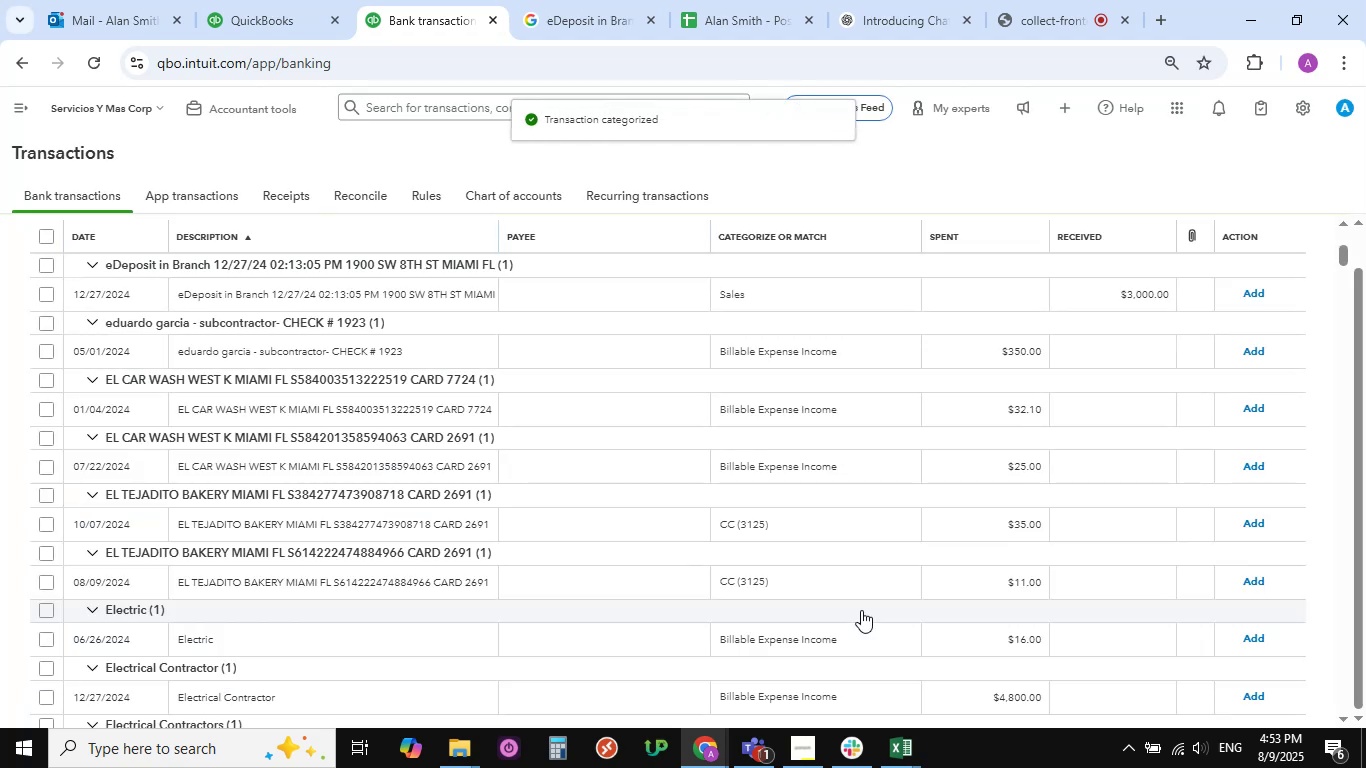 
wait(11.78)
 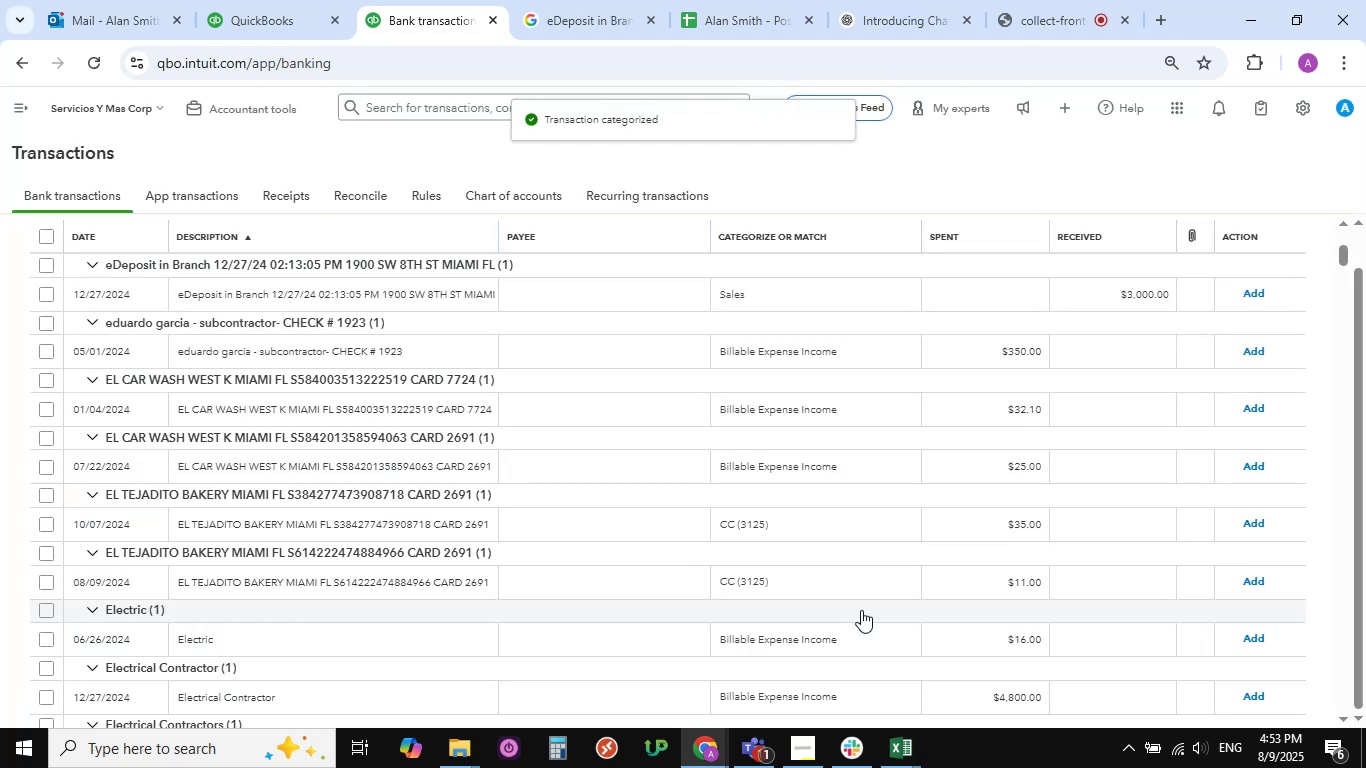 
left_click([1060, 14])
 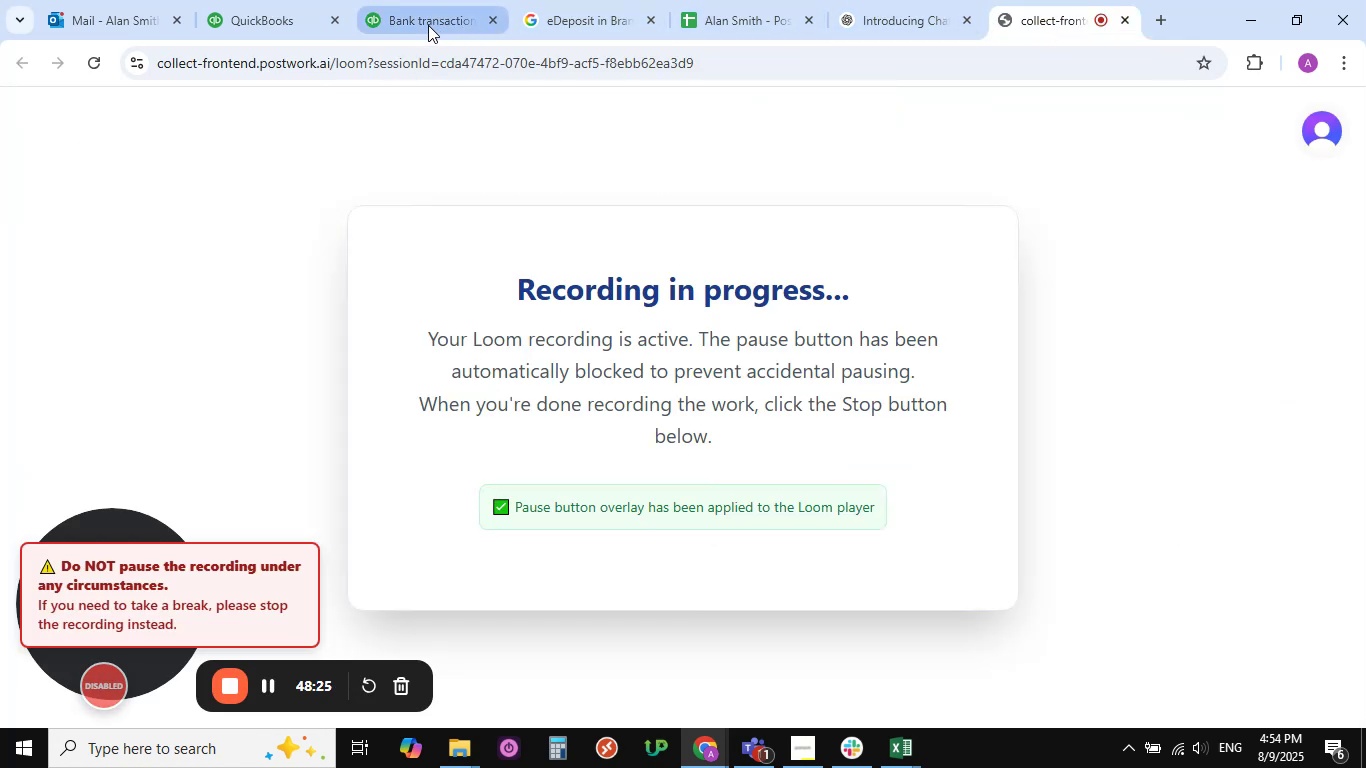 
left_click([422, 22])
 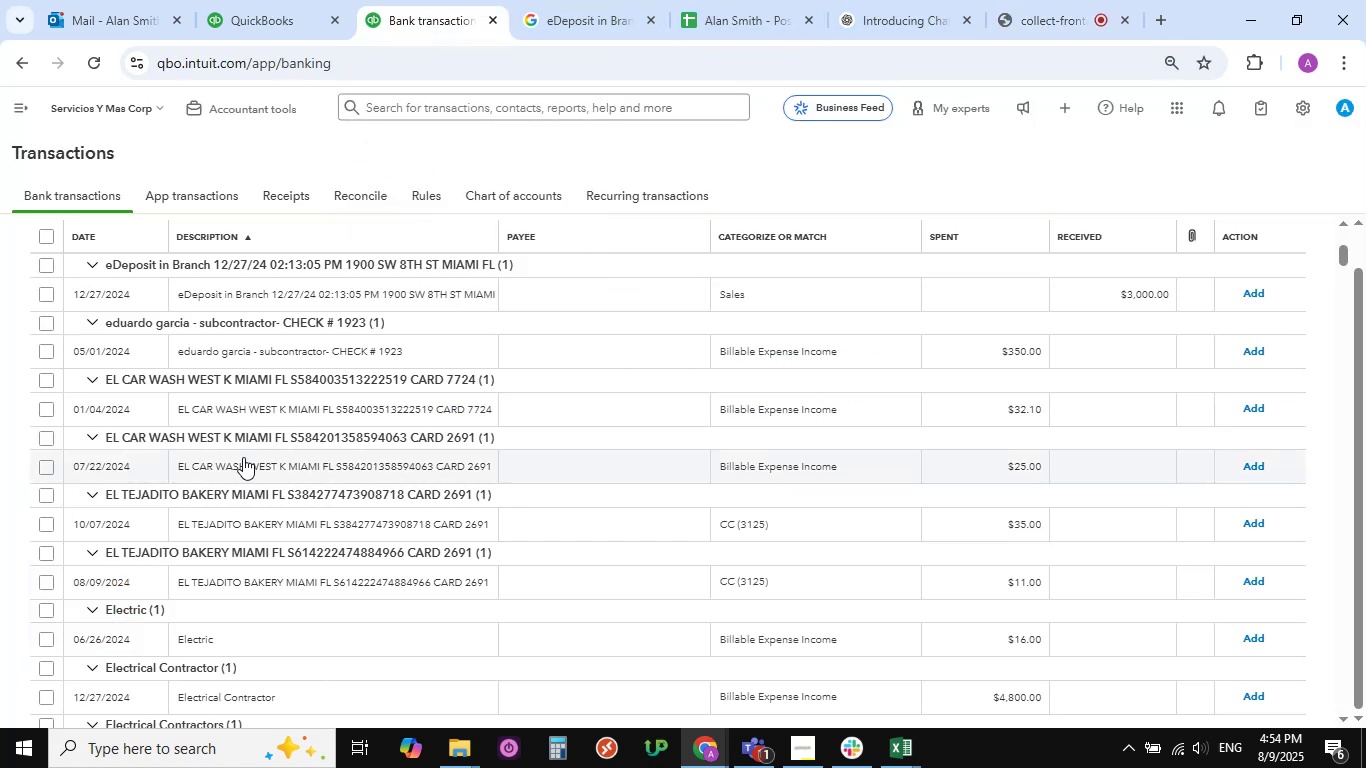 
scroll: coordinate [237, 445], scroll_direction: up, amount: 1.0
 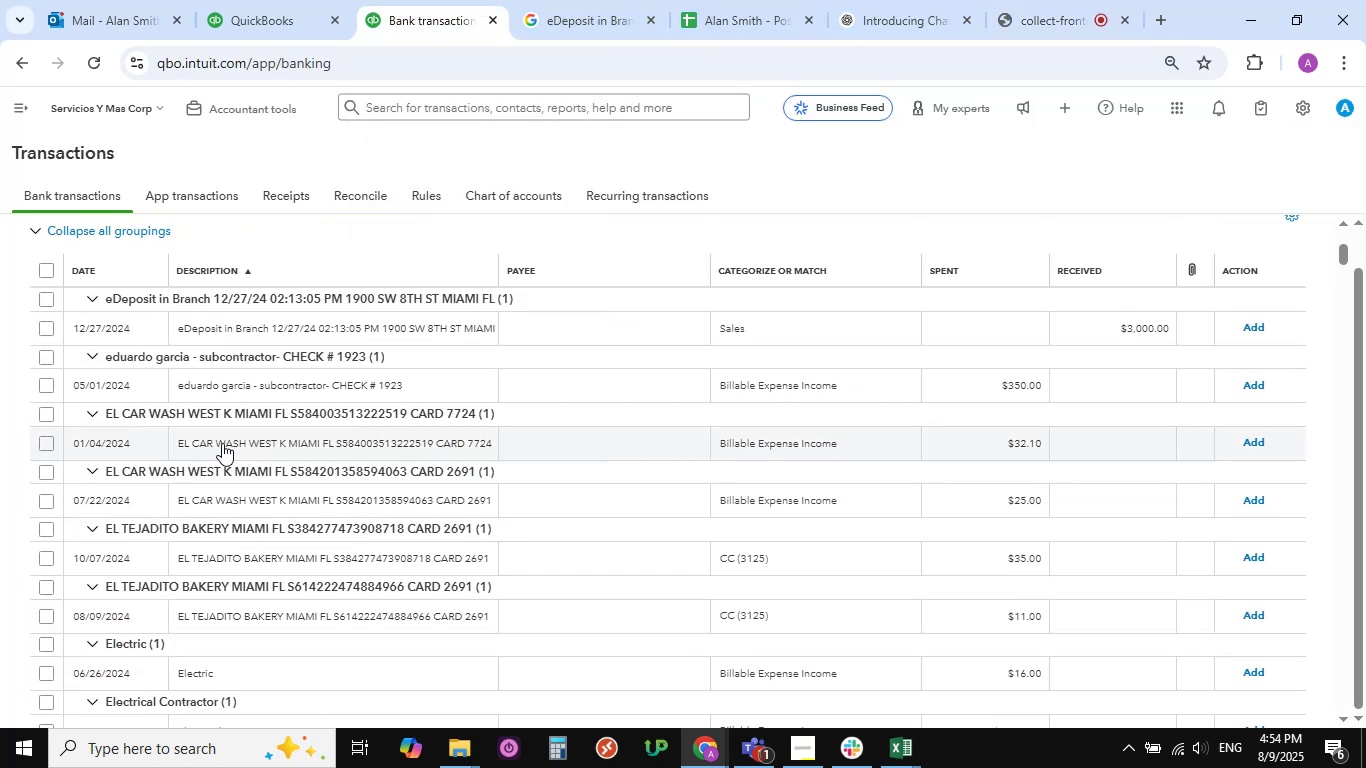 
left_click([222, 443])
 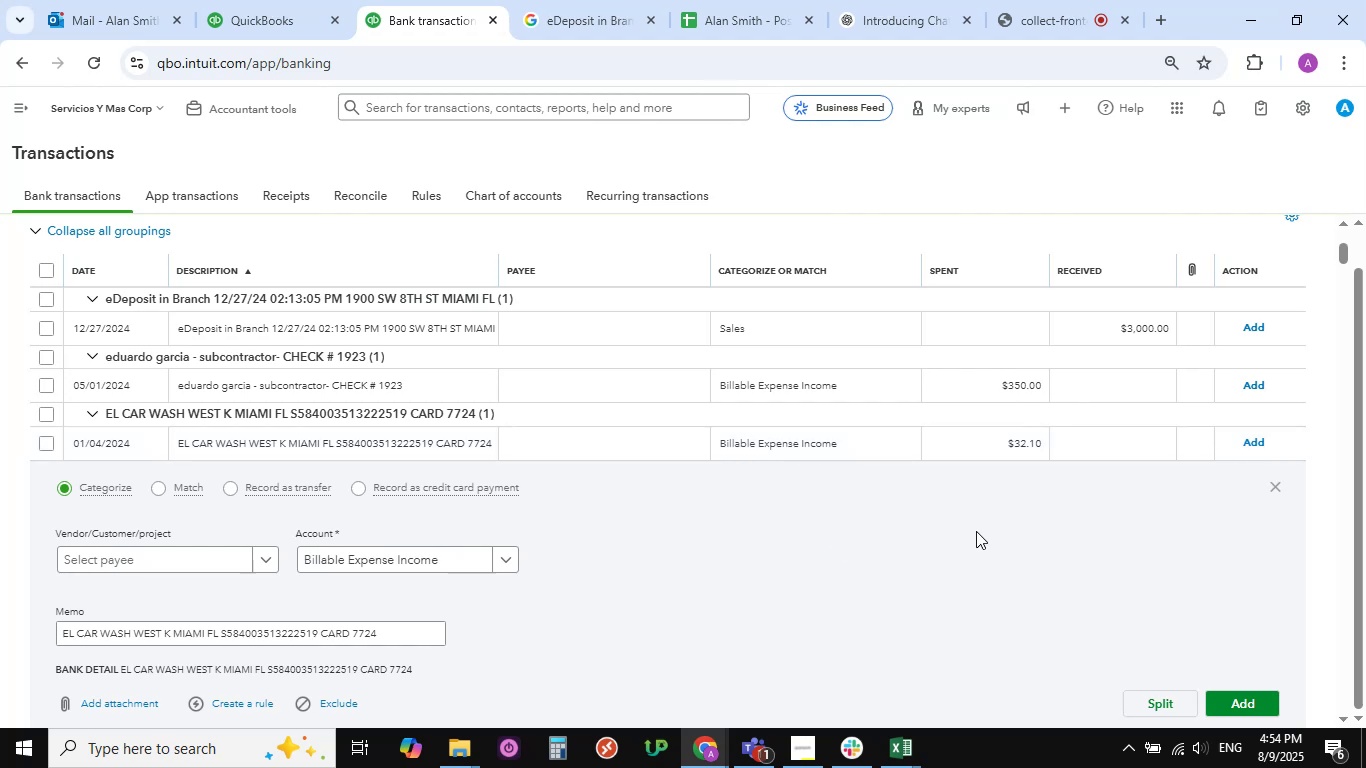 
wait(10.09)
 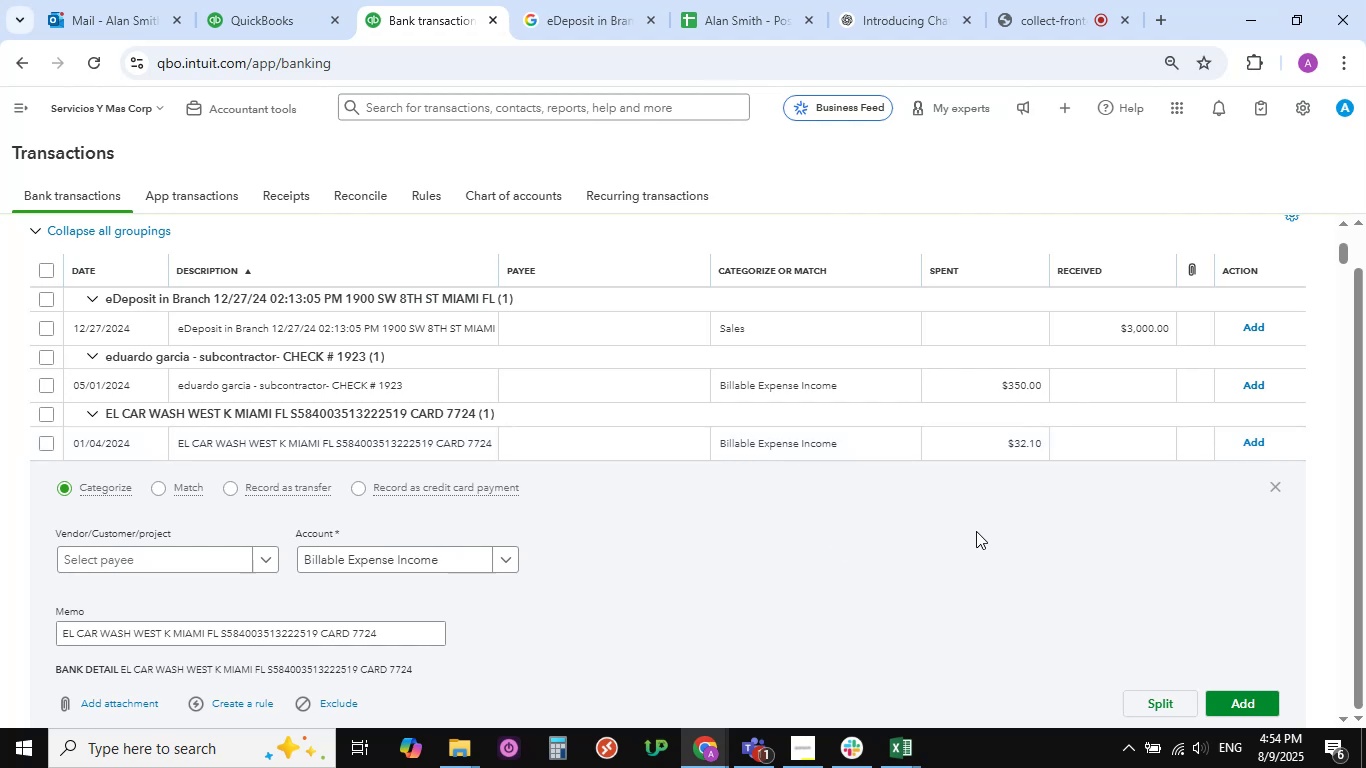 
scroll: coordinate [564, 572], scroll_direction: down, amount: 4.0
 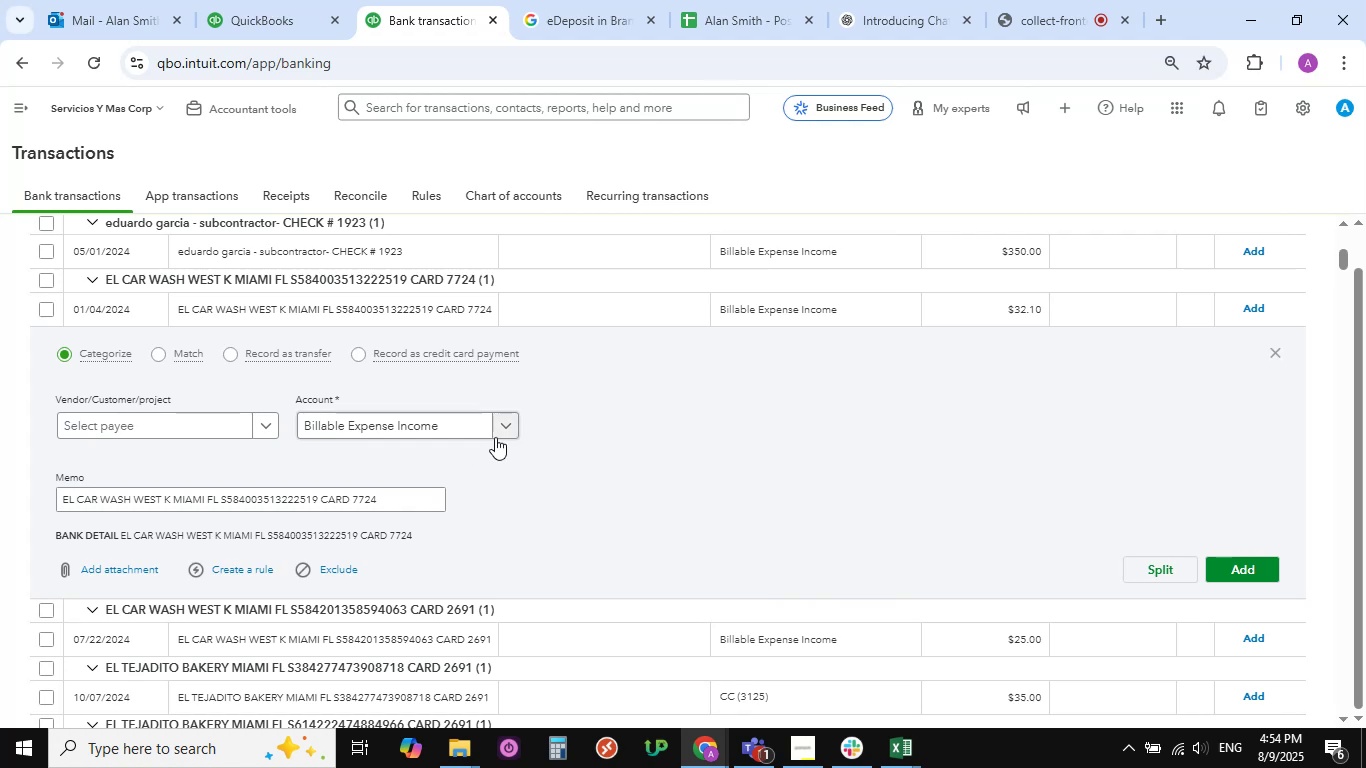 
left_click([508, 432])
 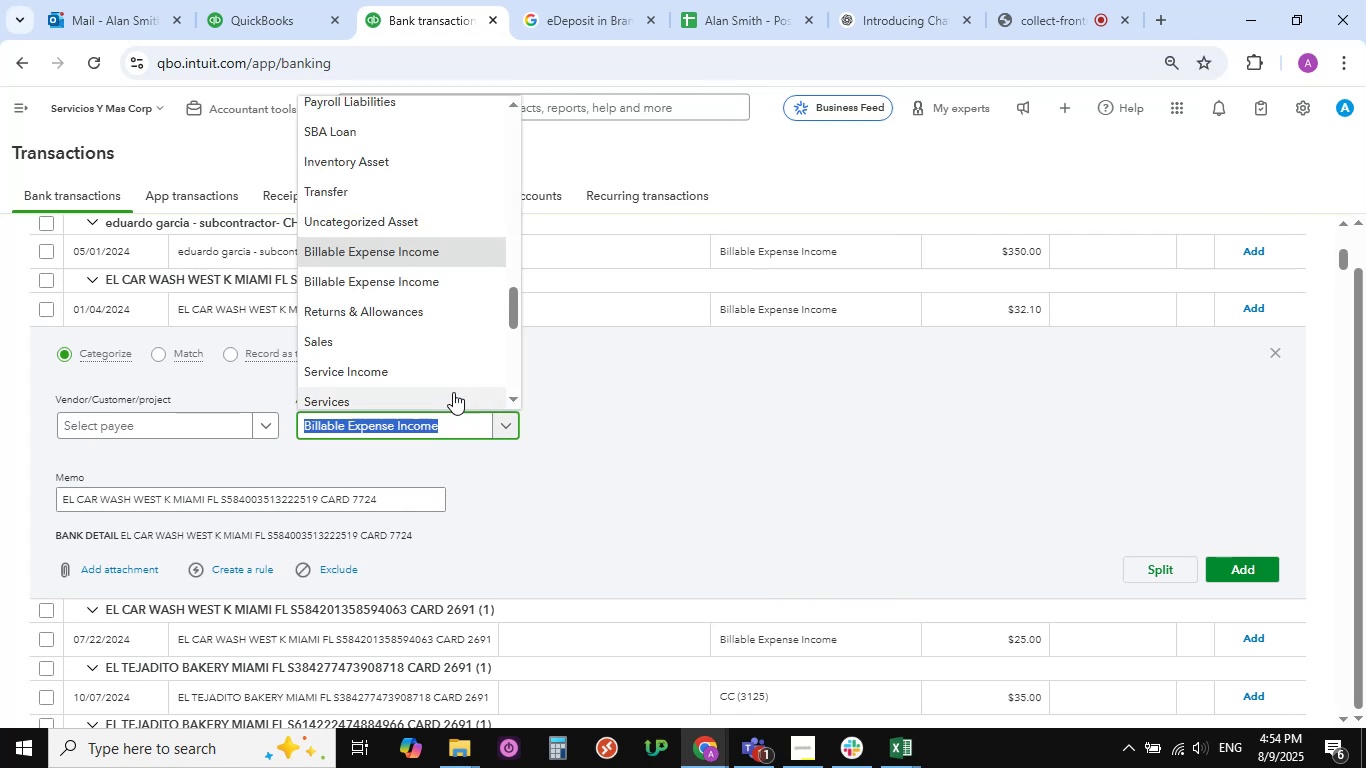 
scroll: coordinate [451, 385], scroll_direction: up, amount: 50.0
 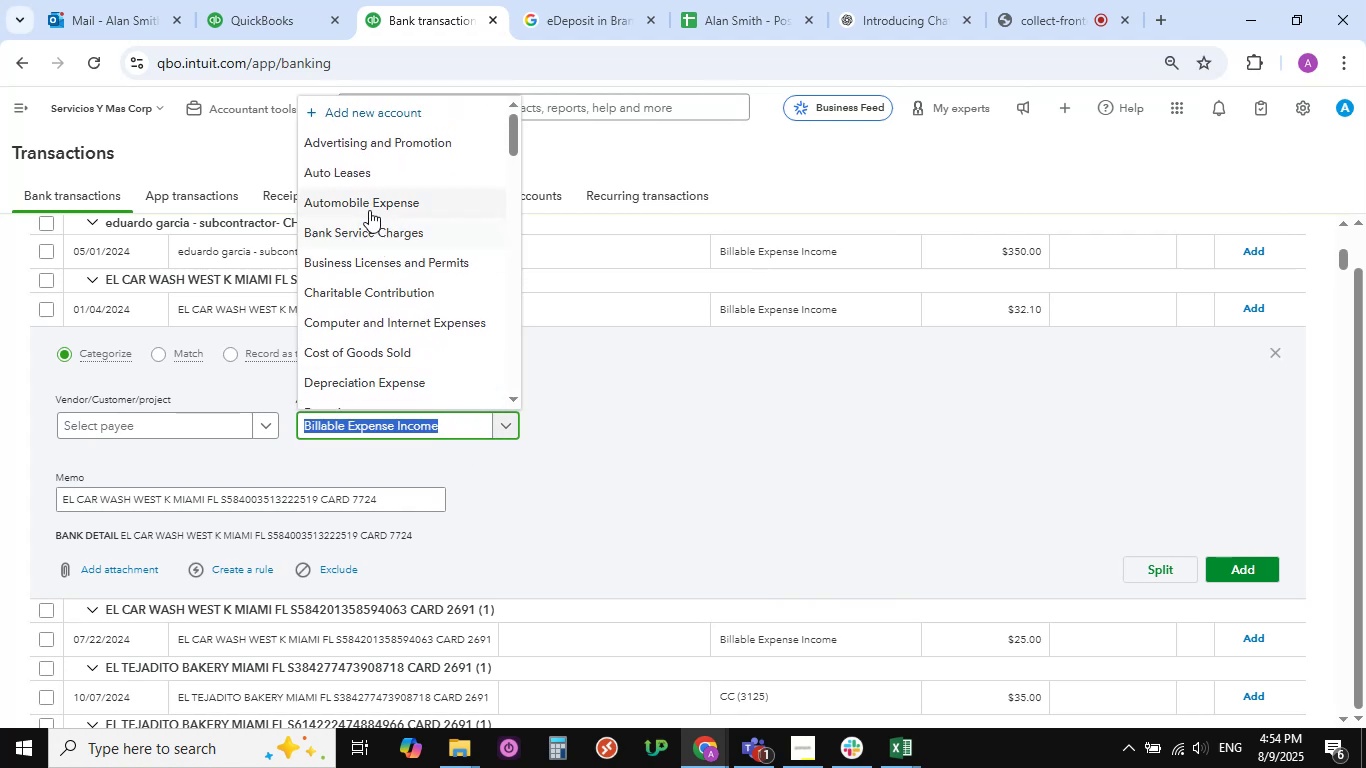 
left_click([368, 208])
 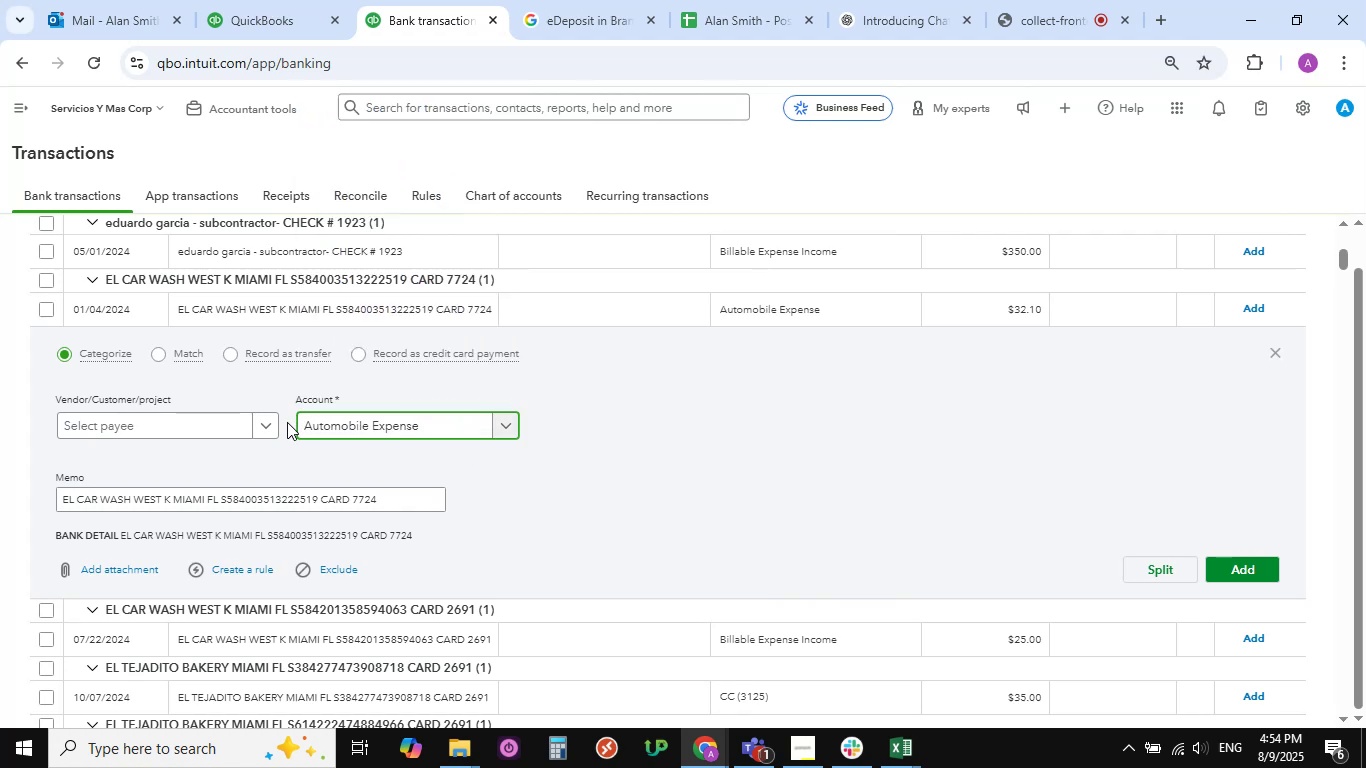 
left_click([268, 427])
 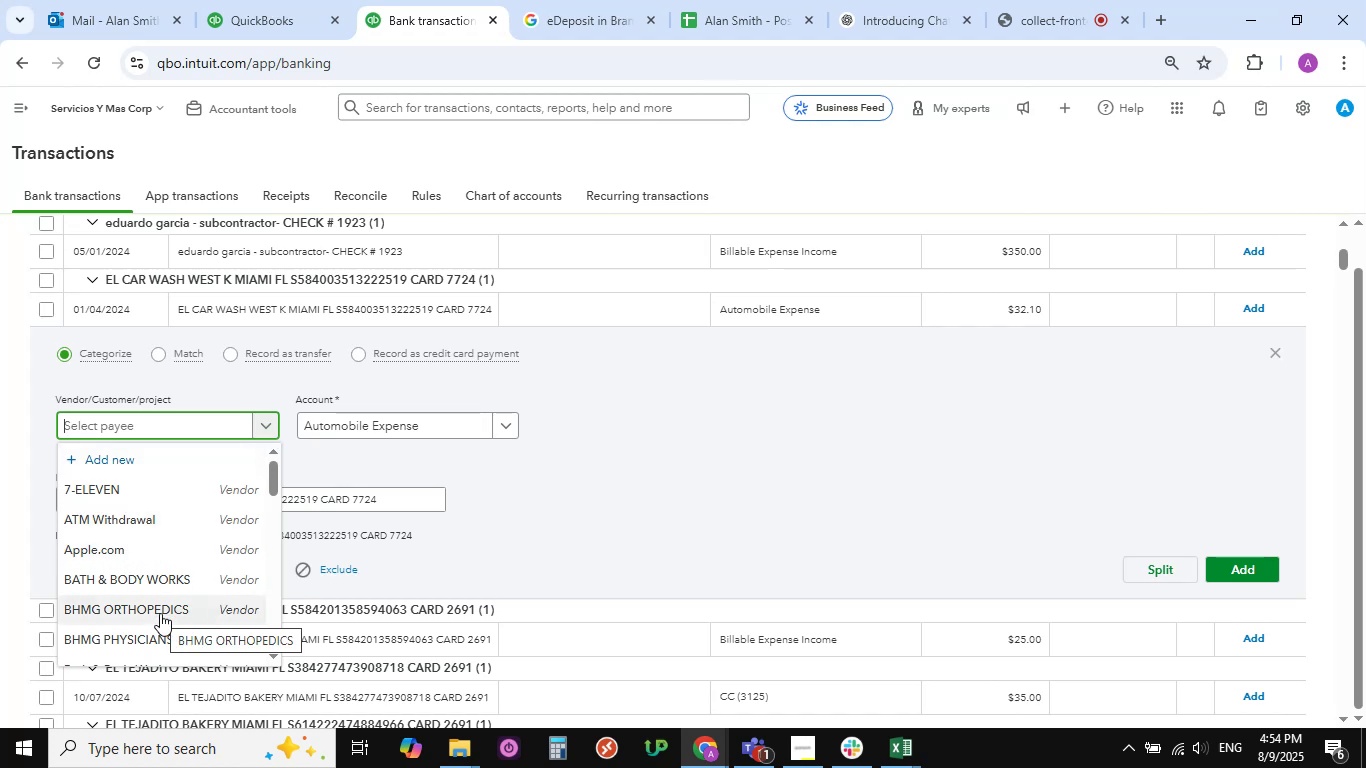 
wait(6.45)
 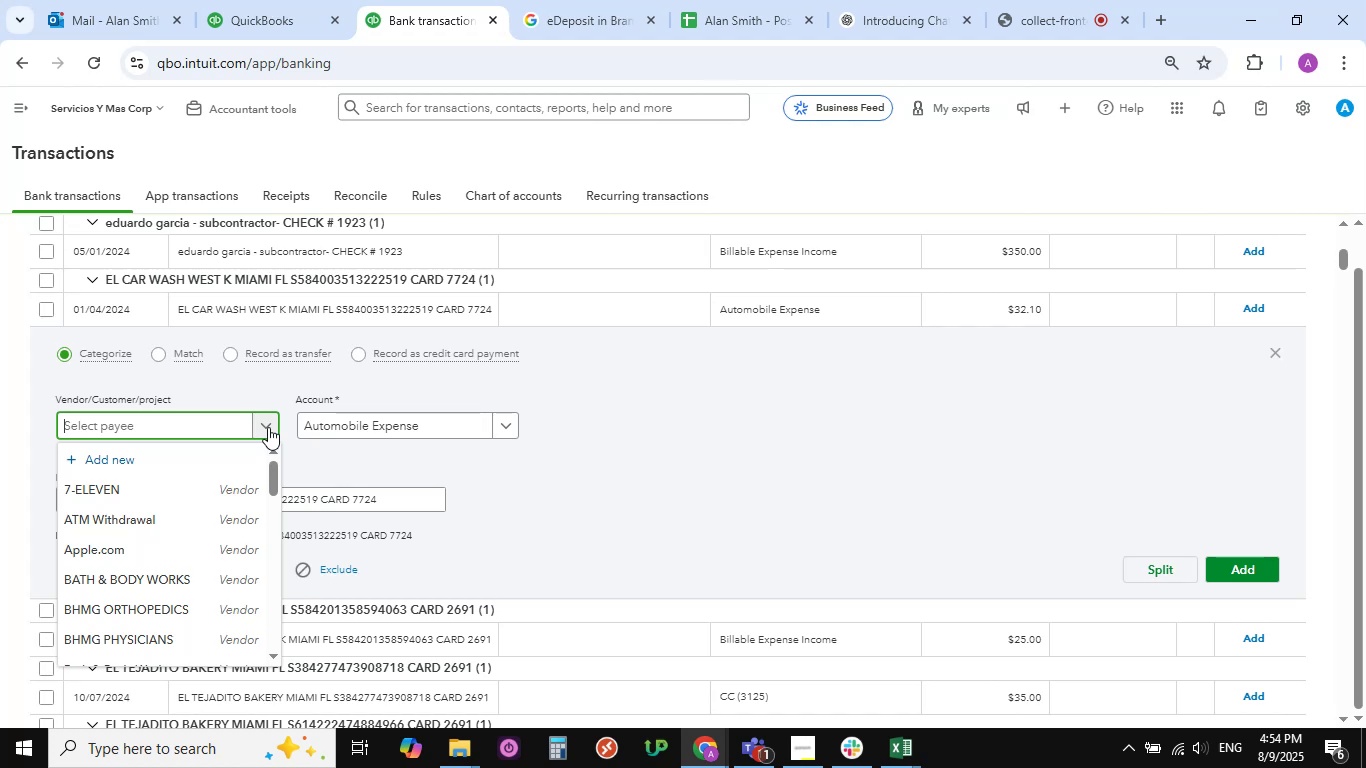 
scroll: coordinate [165, 536], scroll_direction: down, amount: 9.0
 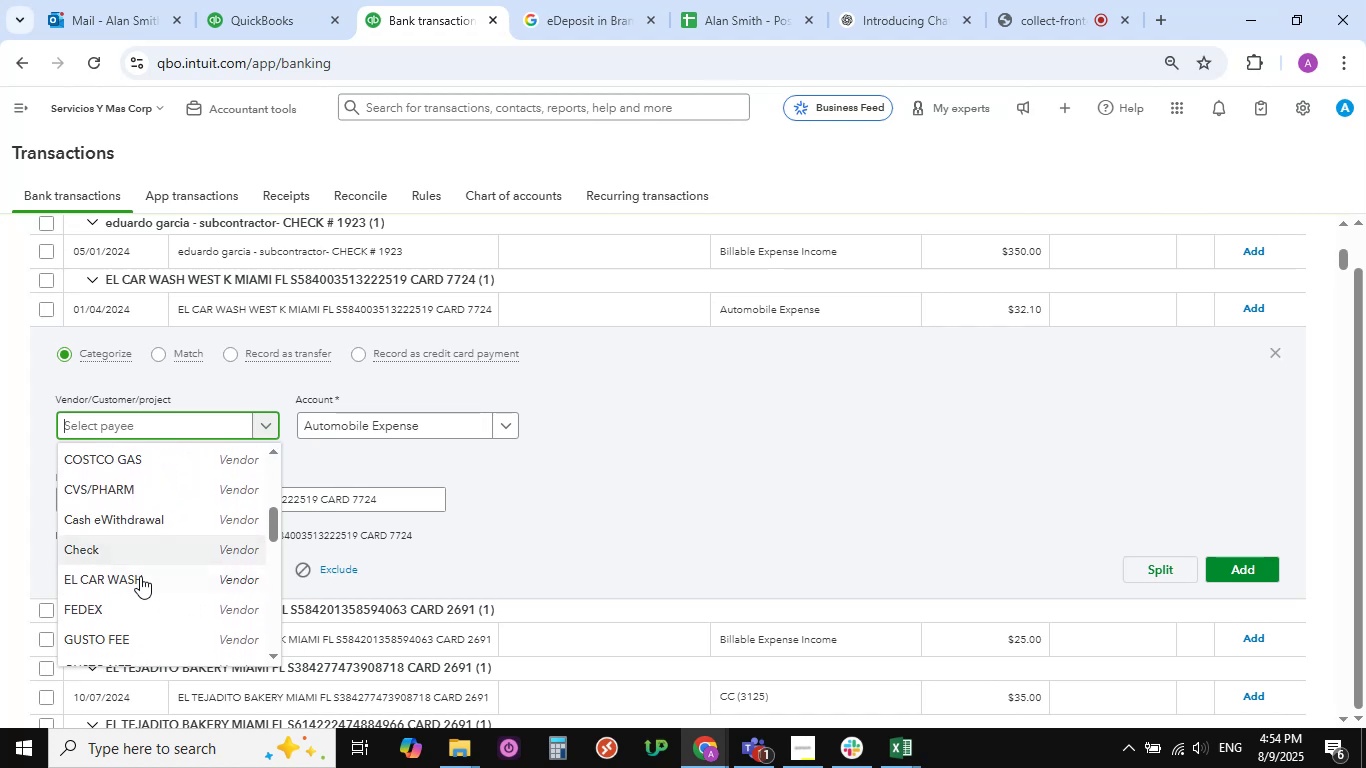 
left_click([139, 578])
 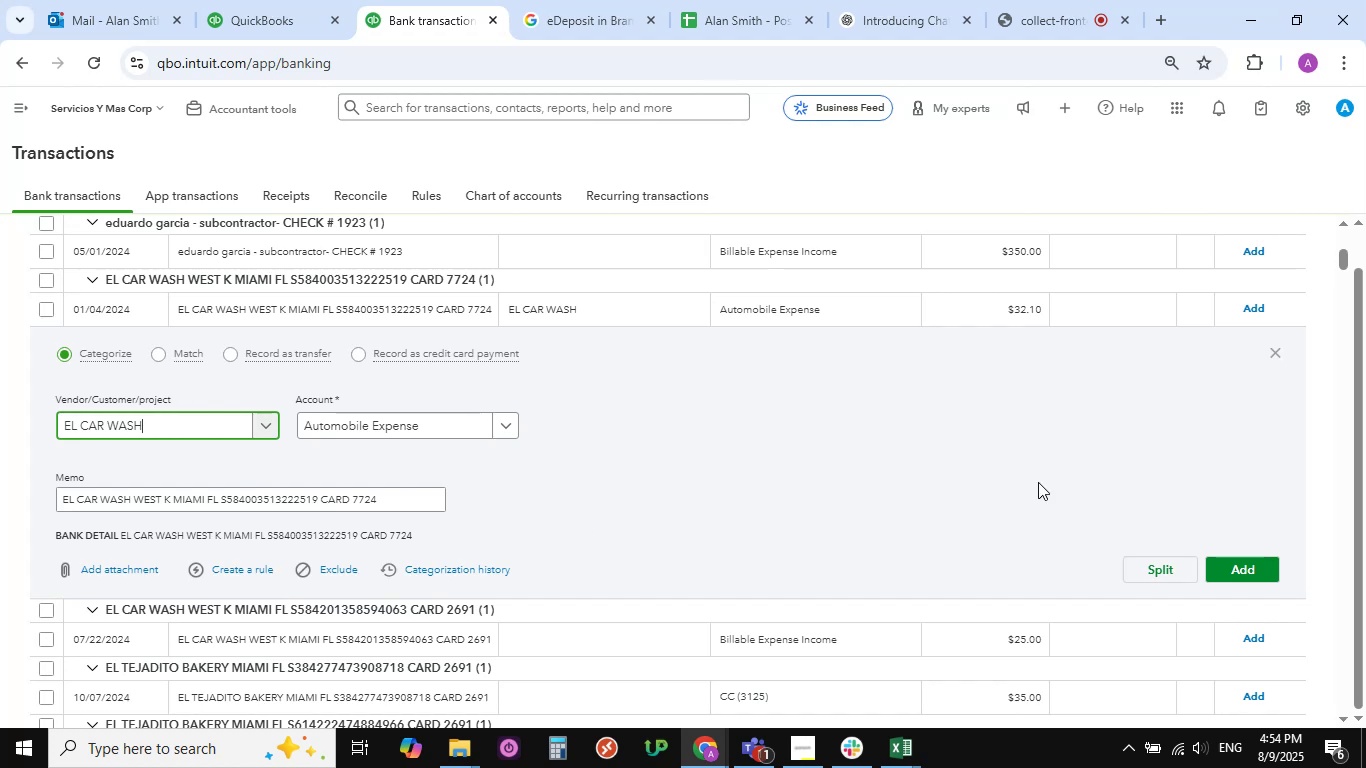 
left_click([1252, 563])
 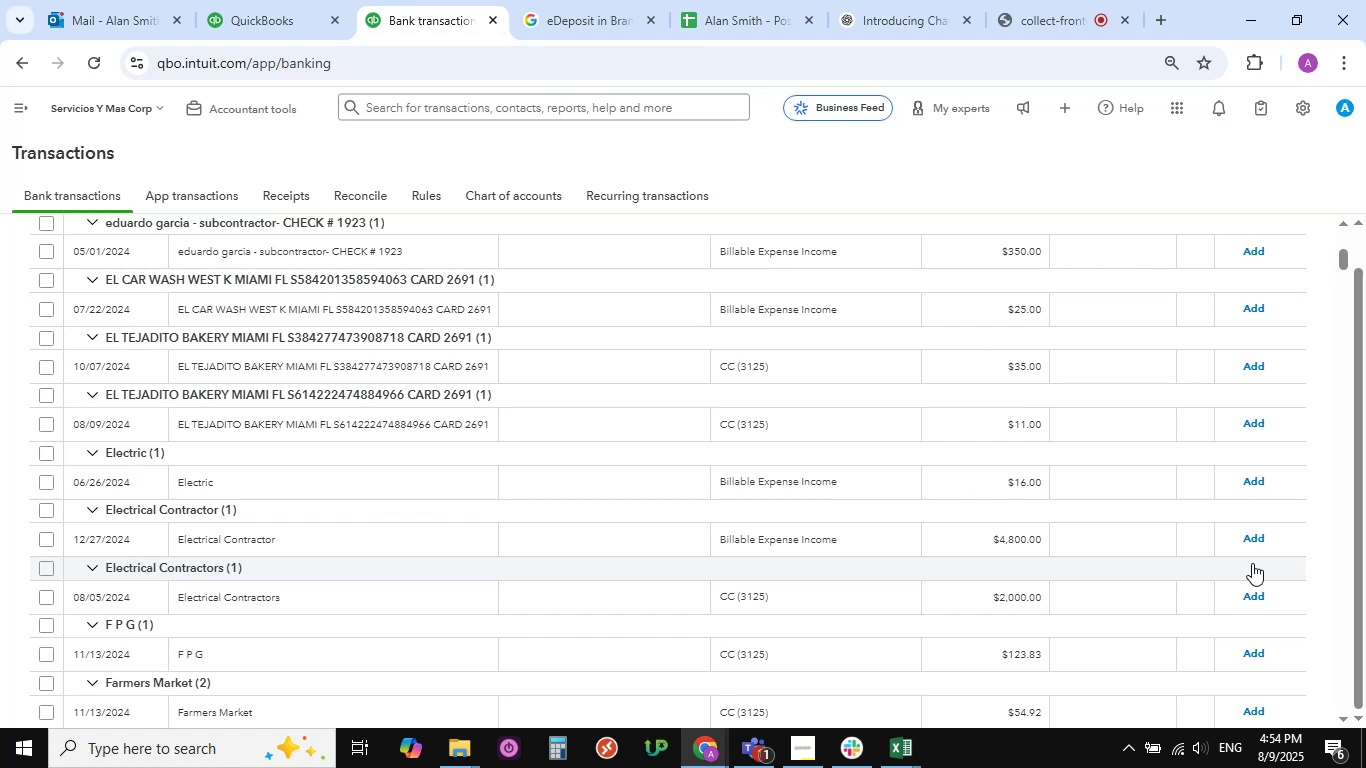 
wait(16.14)
 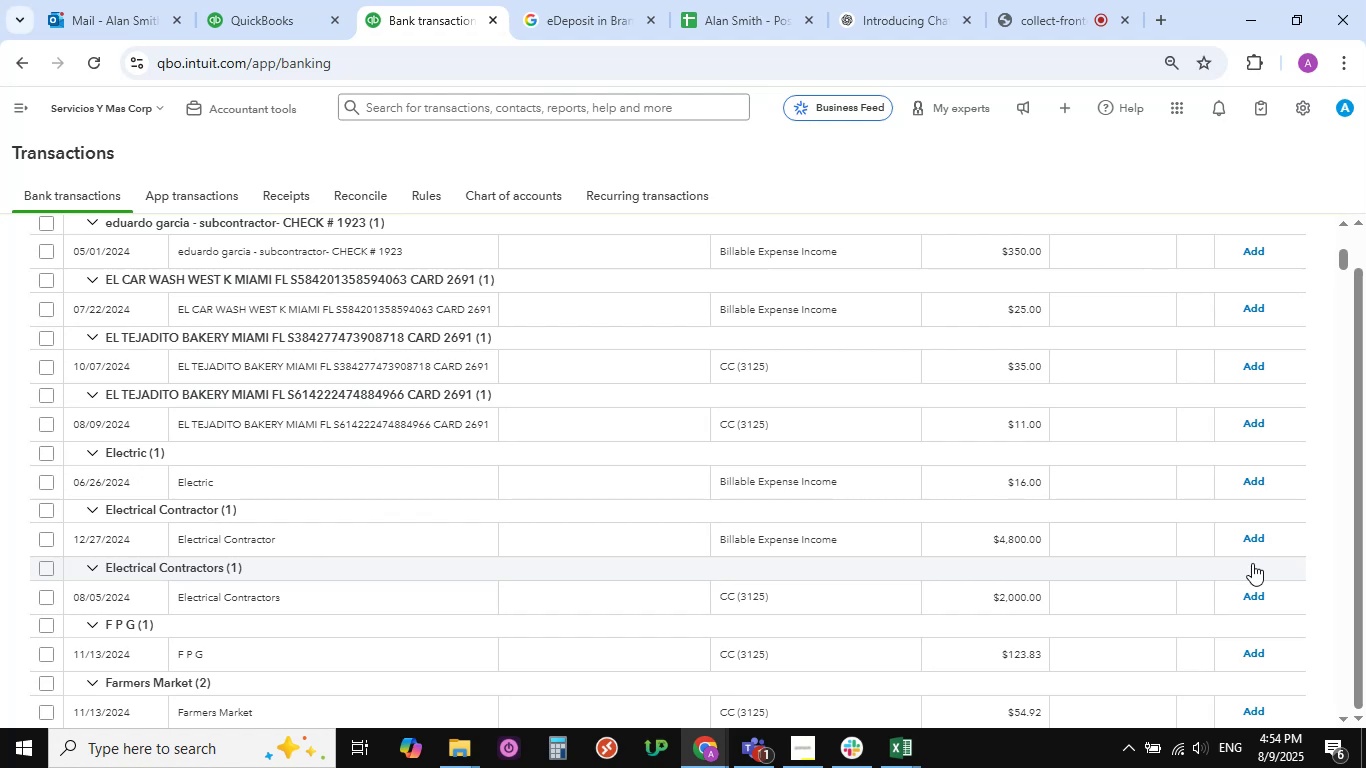 
left_click([264, 307])
 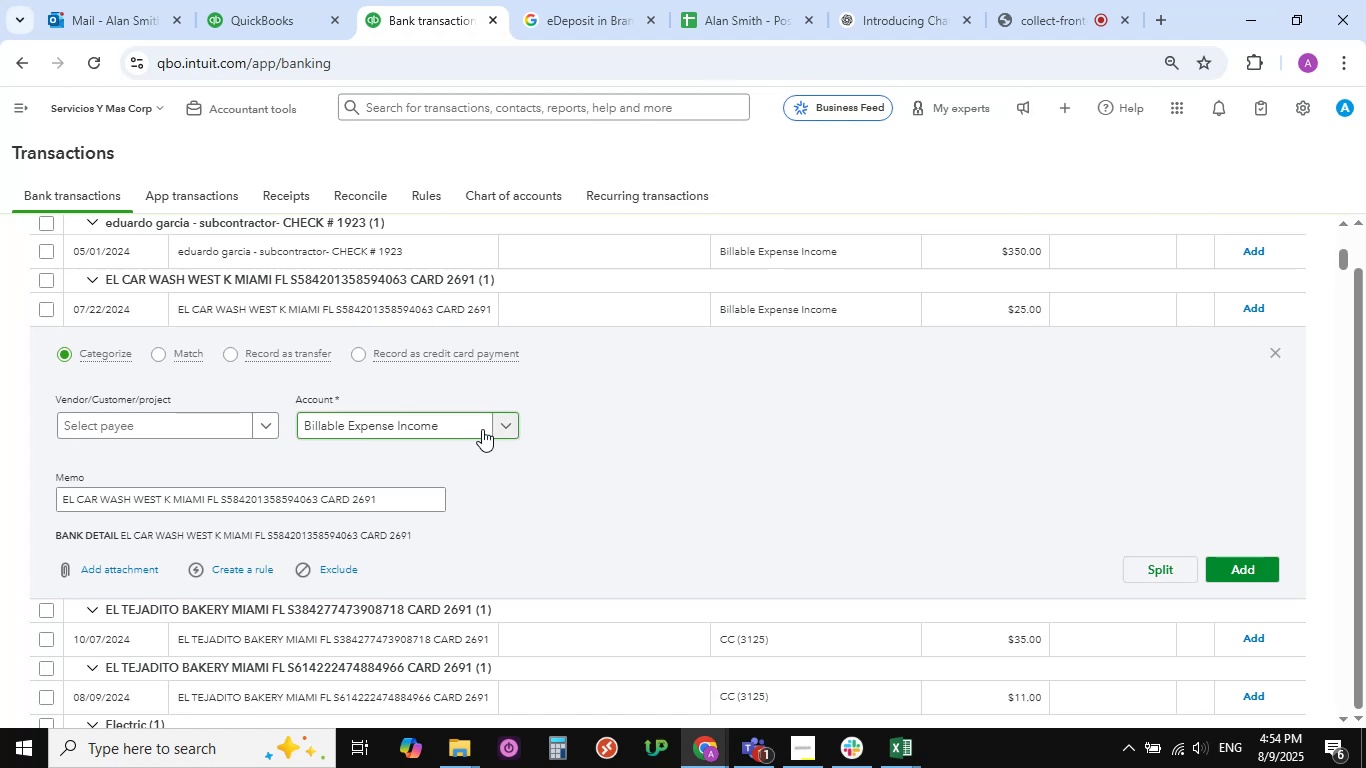 
left_click([500, 424])
 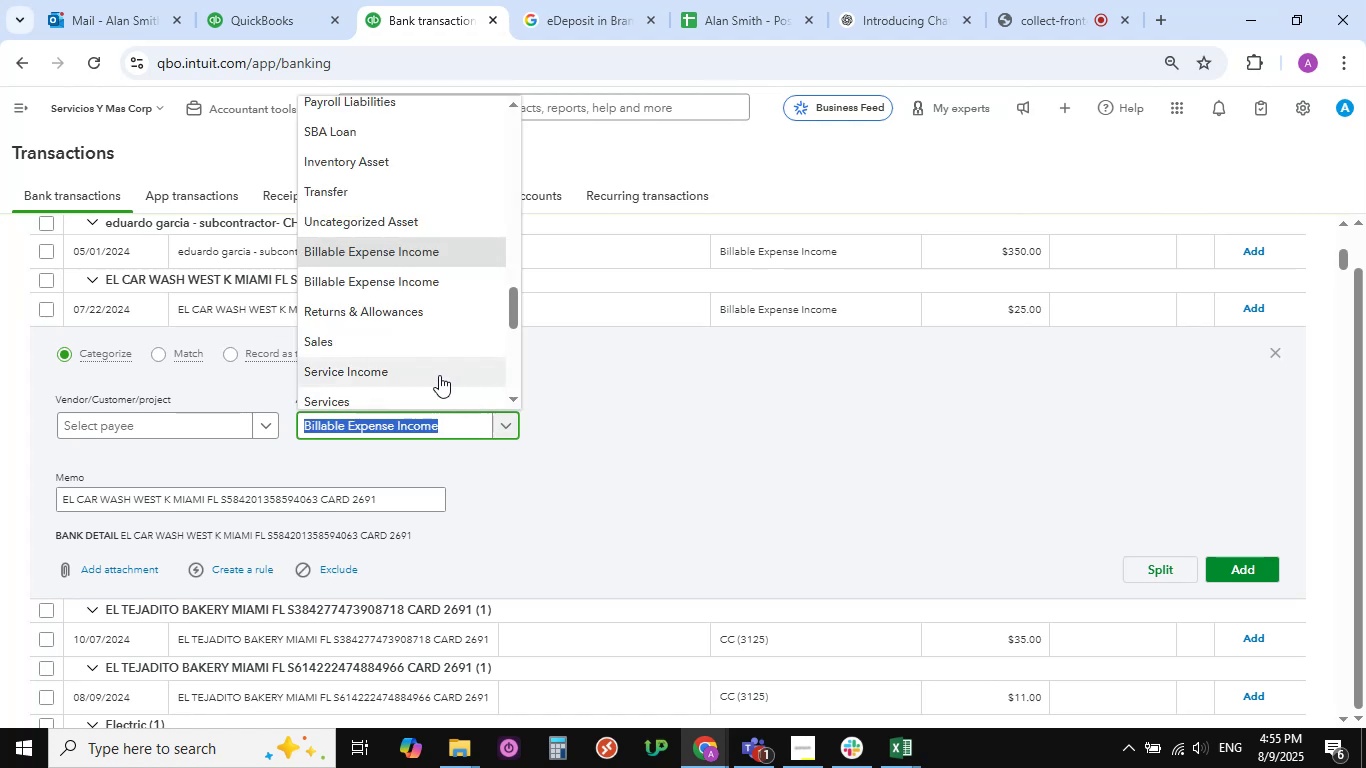 
scroll: coordinate [444, 331], scroll_direction: up, amount: 16.0
 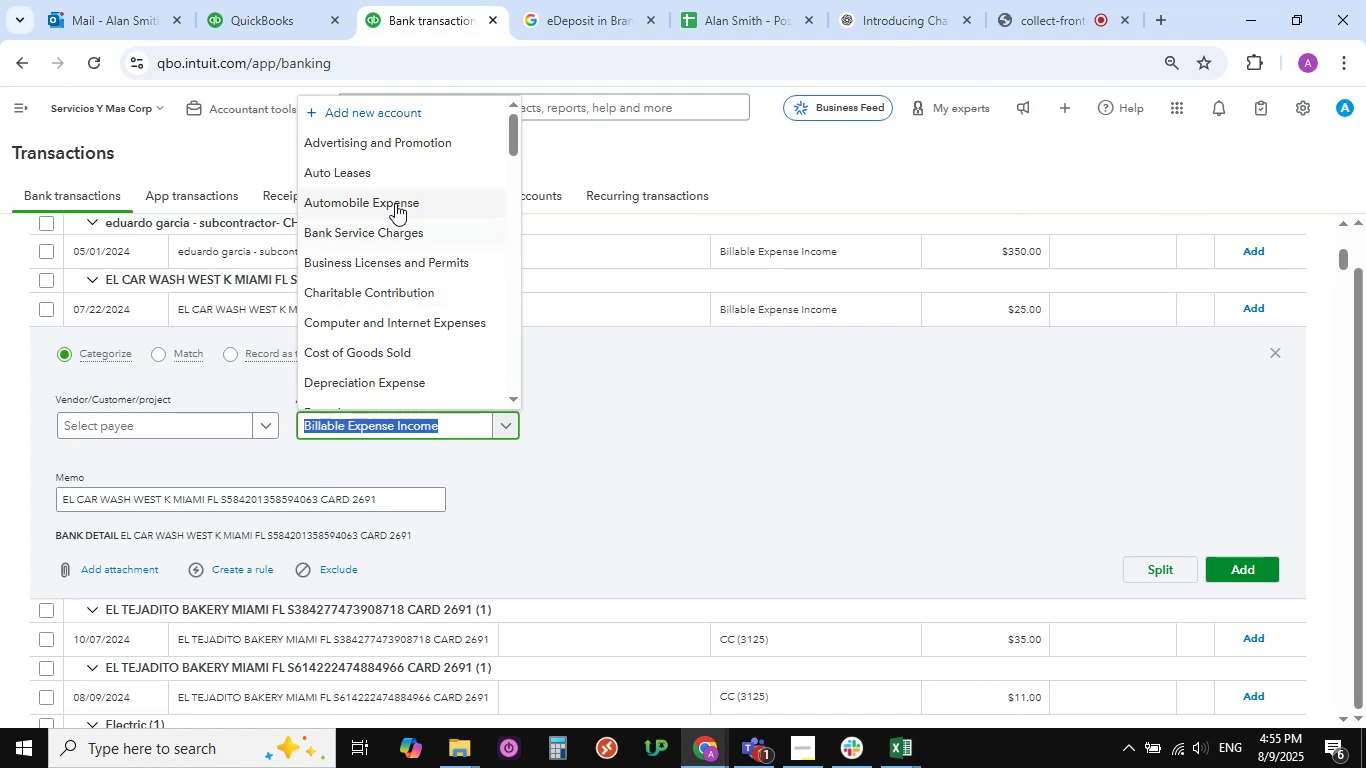 
left_click([395, 199])
 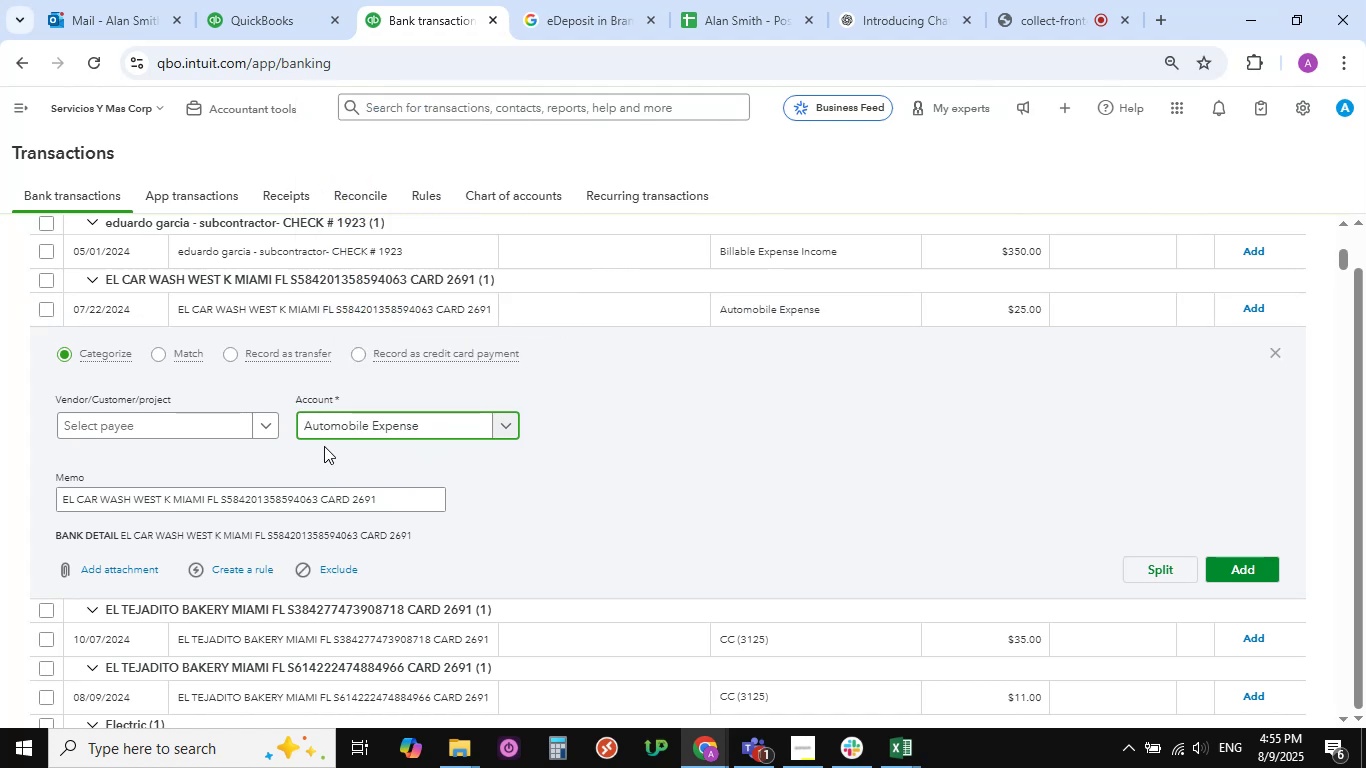 
left_click([262, 427])
 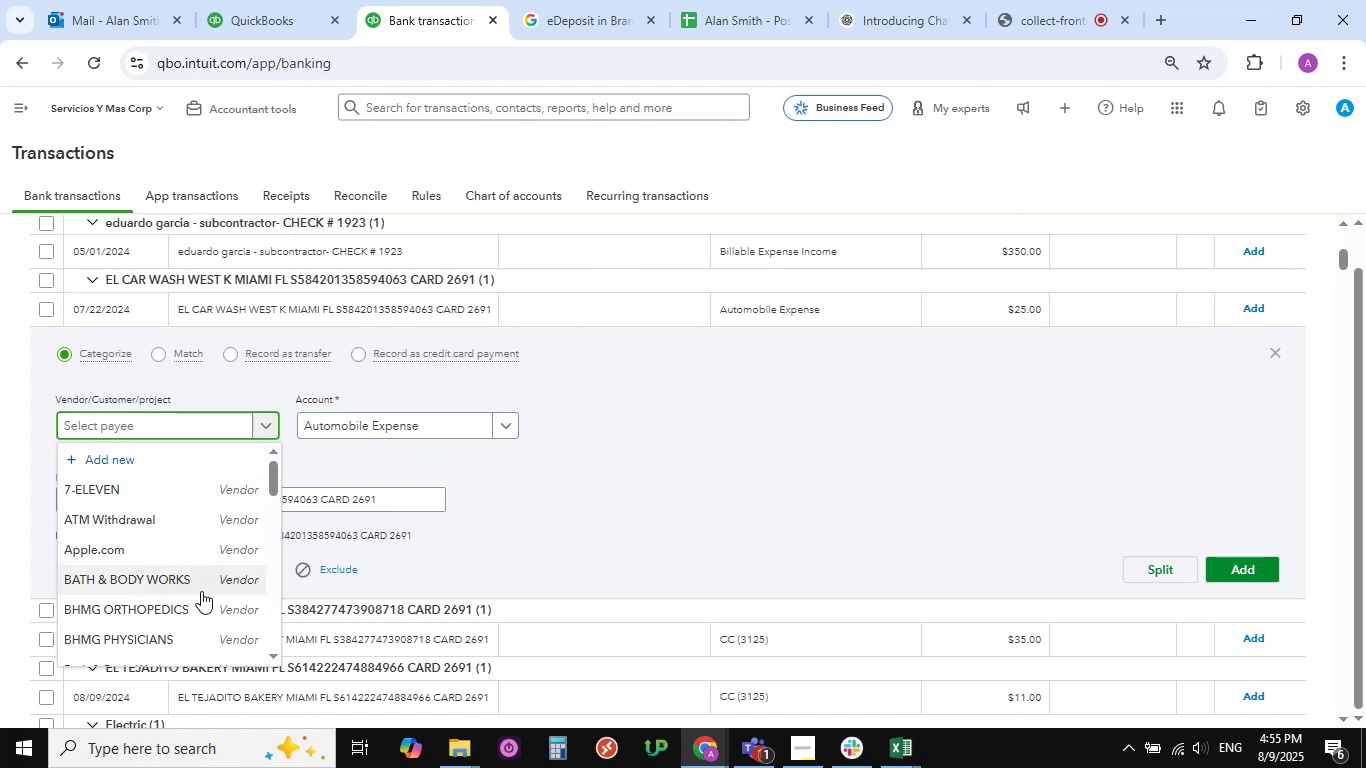 
scroll: coordinate [166, 551], scroll_direction: down, amount: 11.0
 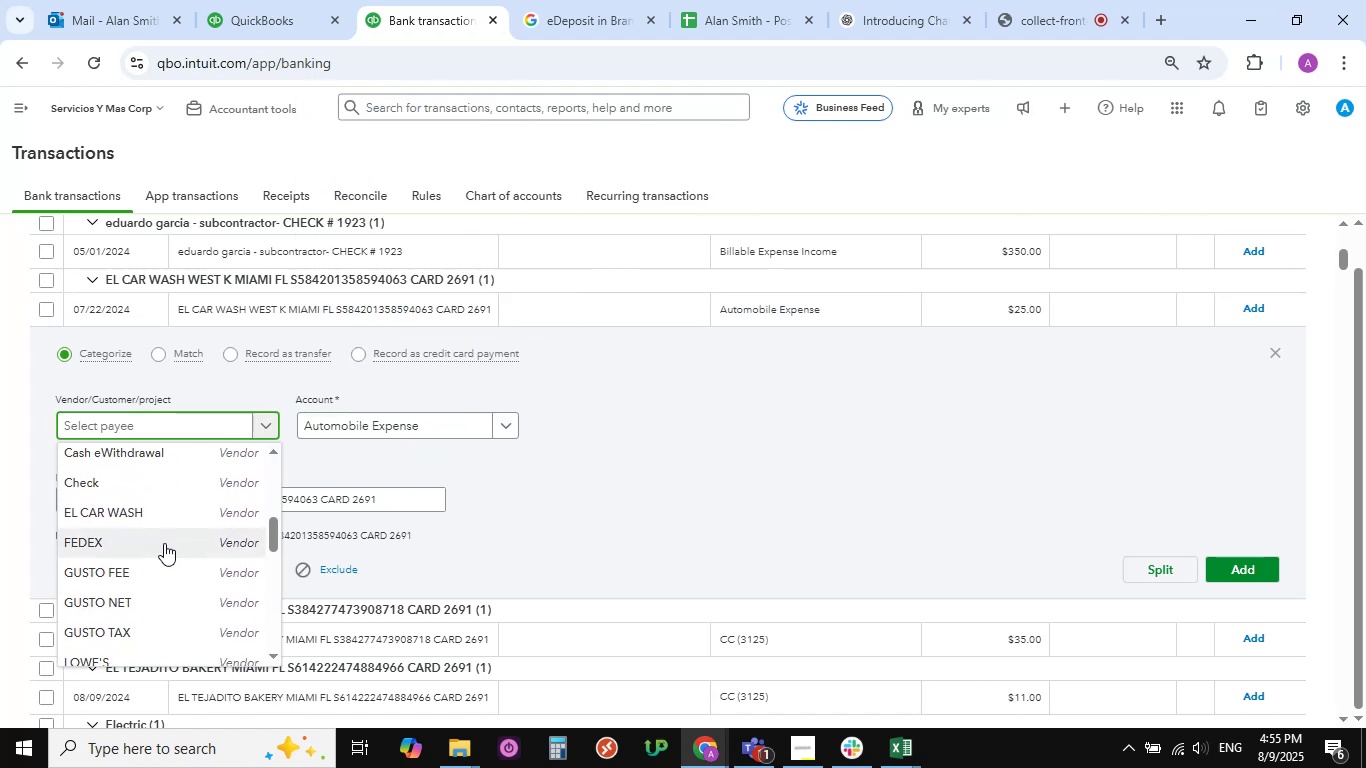 
scroll: coordinate [164, 543], scroll_direction: up, amount: 1.0
 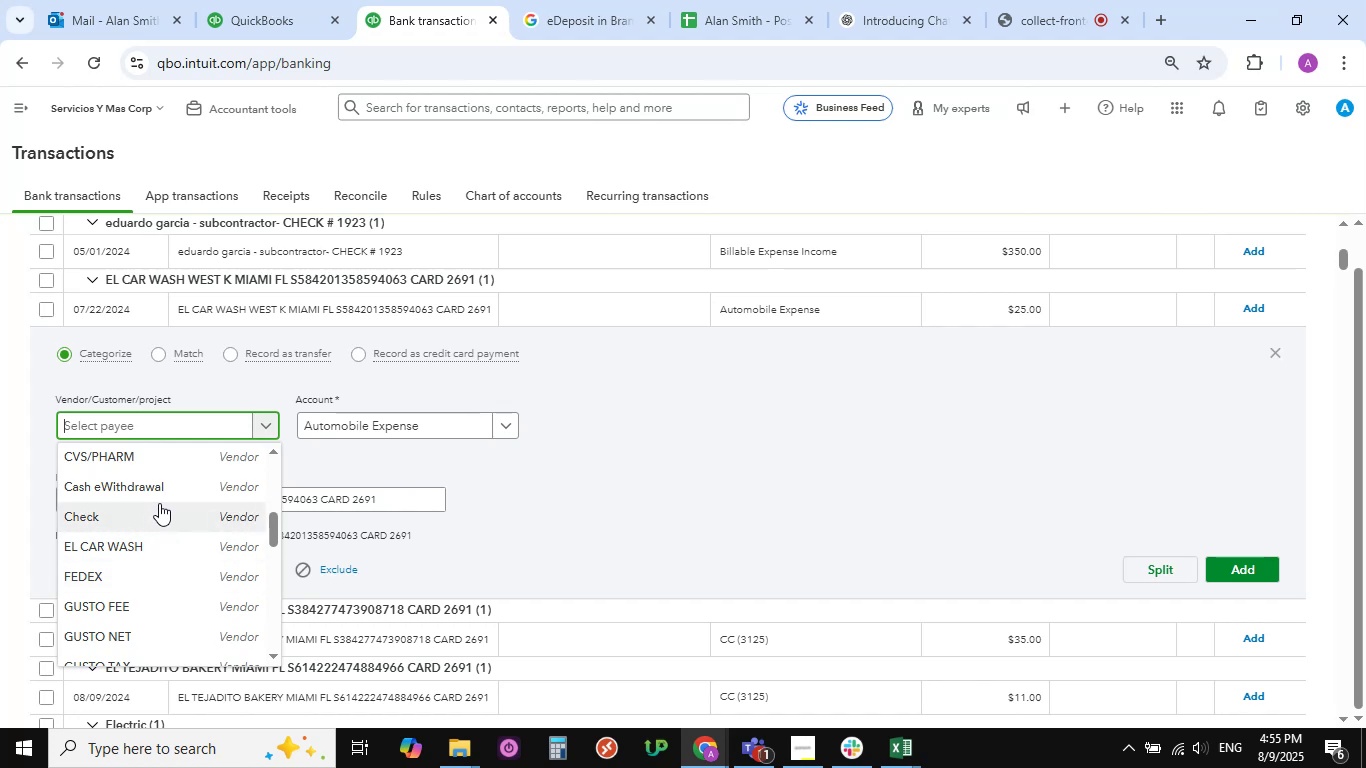 
scroll: coordinate [160, 514], scroll_direction: down, amount: 8.0
 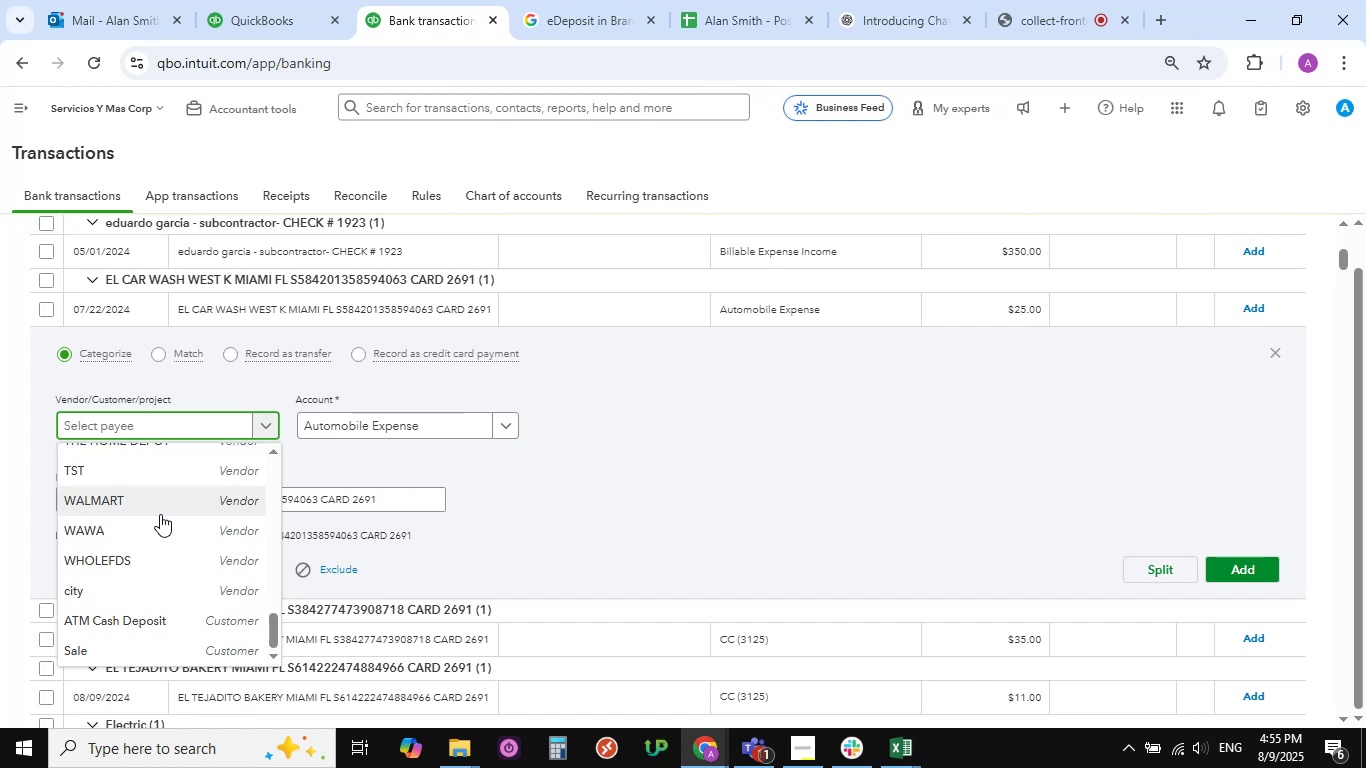 
scroll: coordinate [160, 514], scroll_direction: up, amount: 4.0
 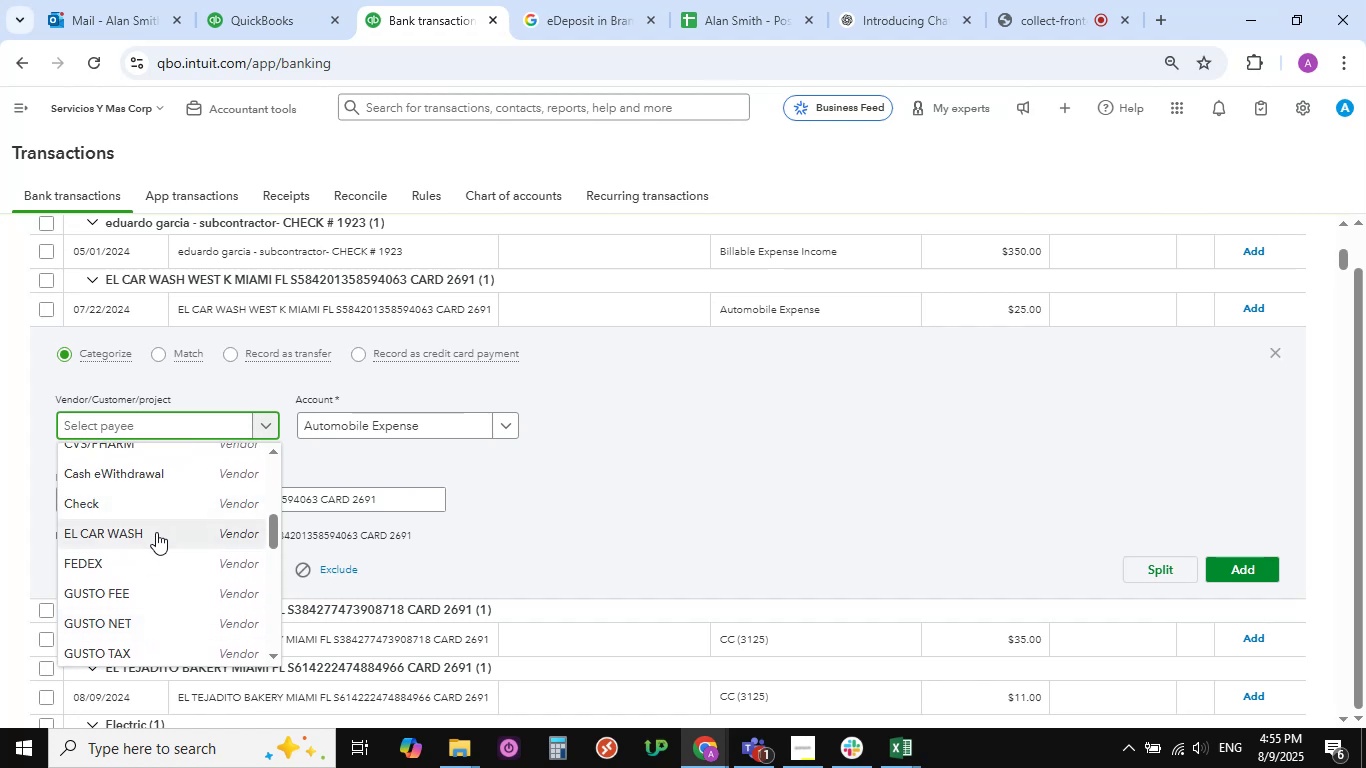 
left_click([153, 536])
 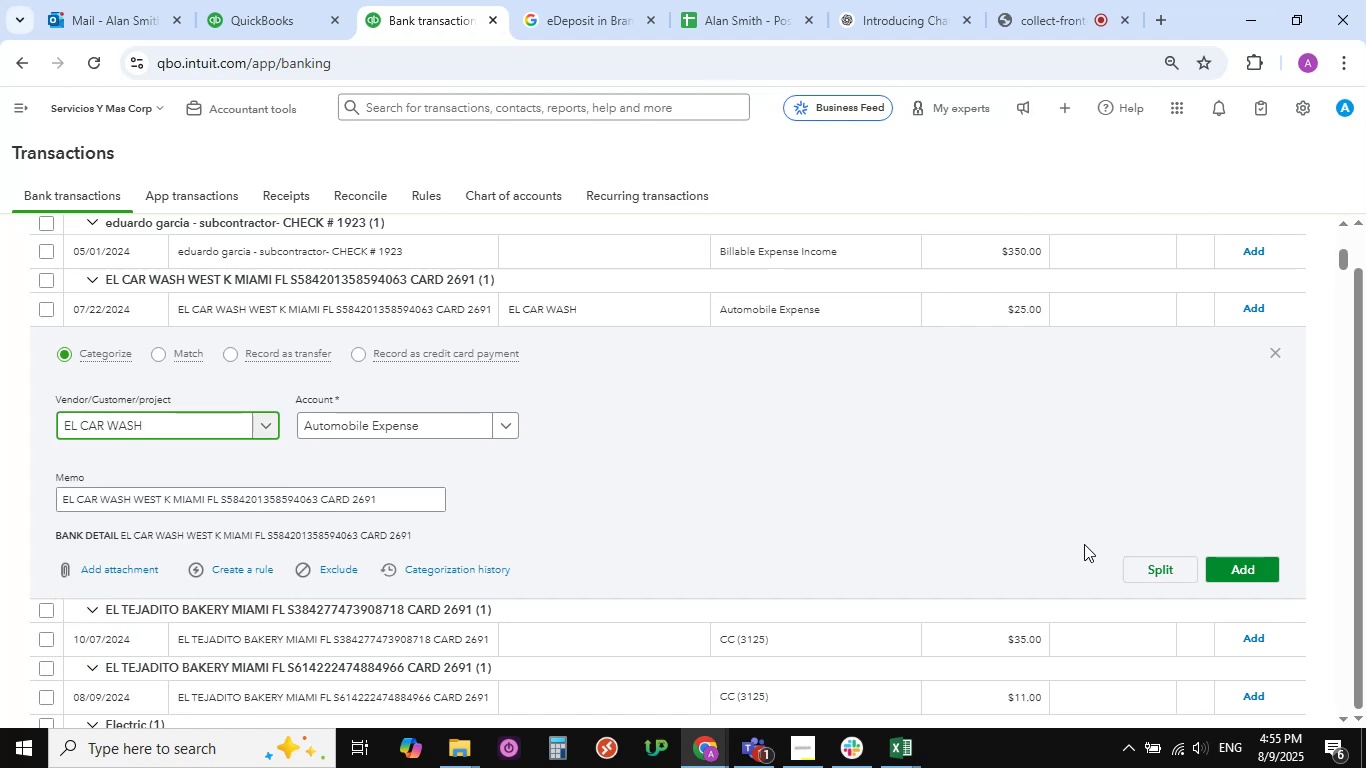 
left_click([1260, 565])
 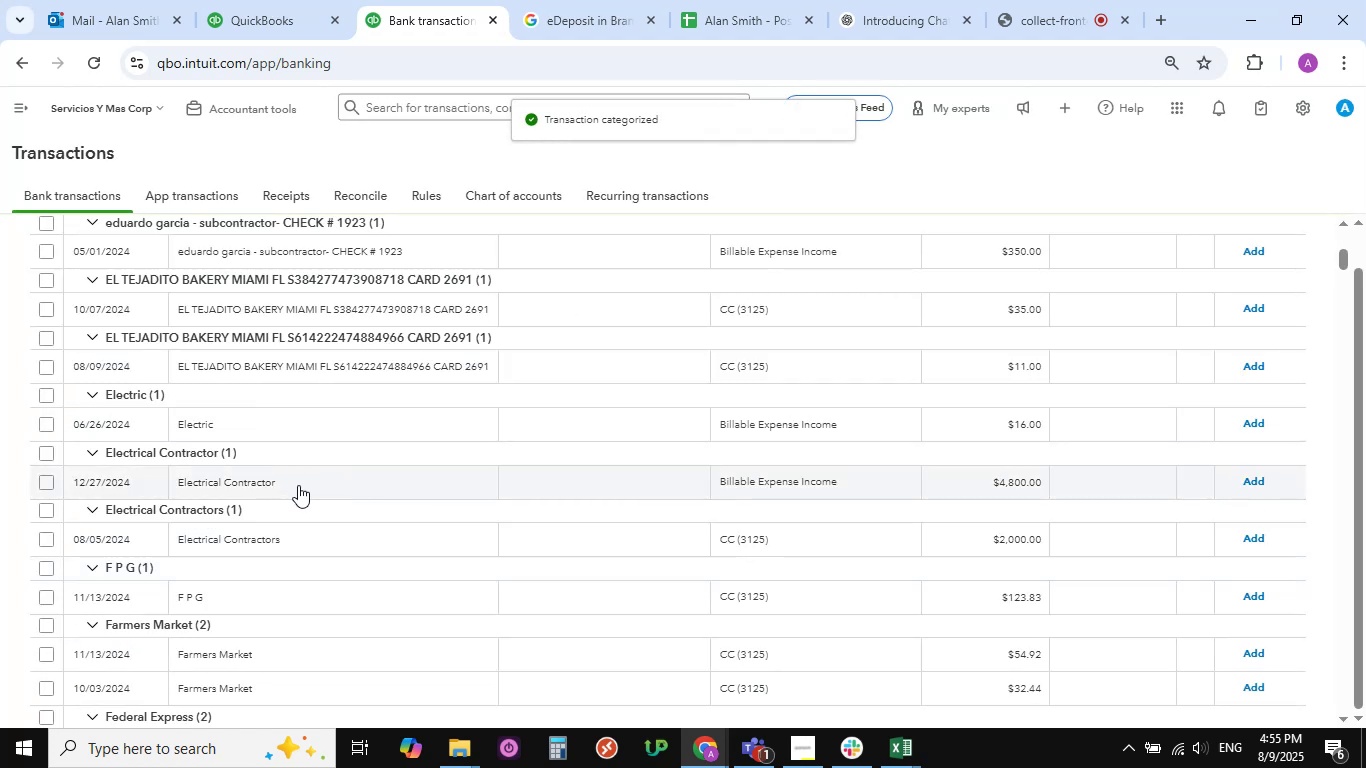 
wait(7.62)
 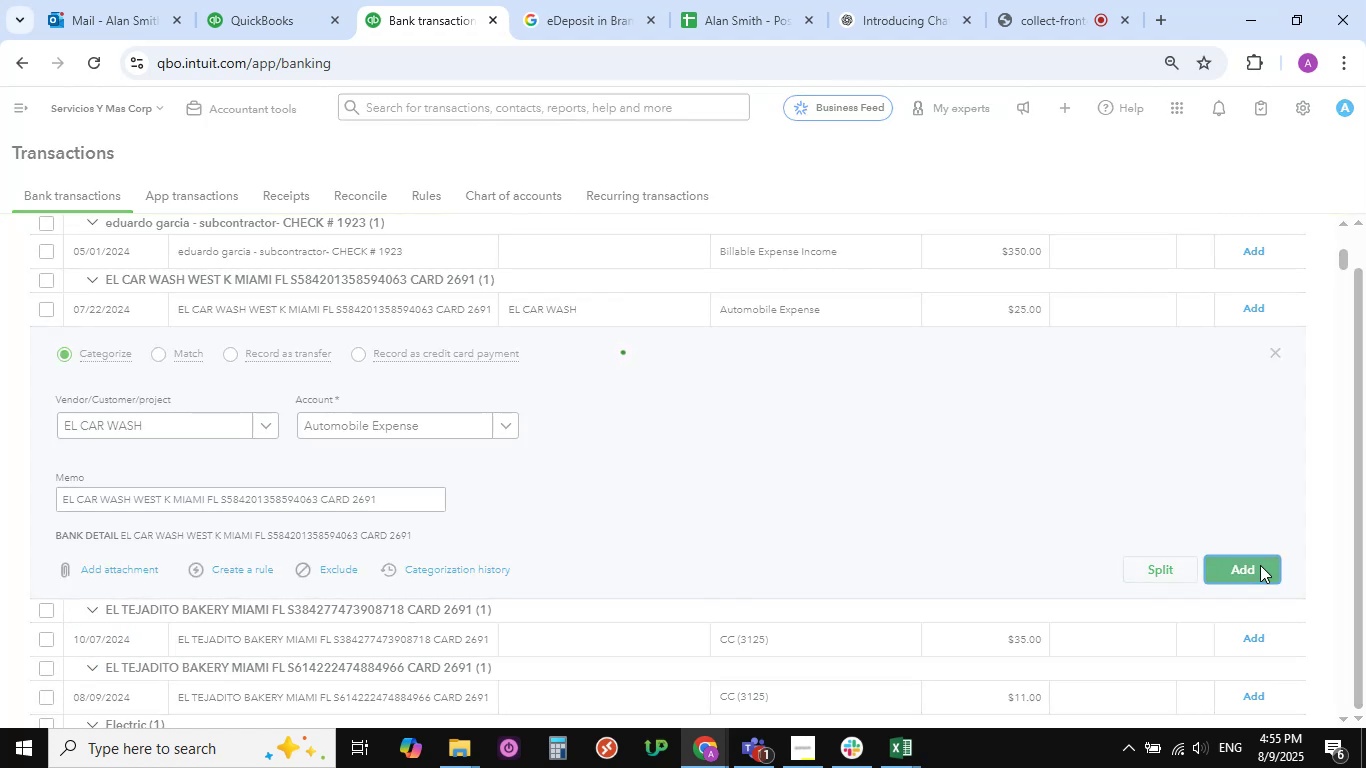 
scroll: coordinate [298, 485], scroll_direction: down, amount: 13.0
 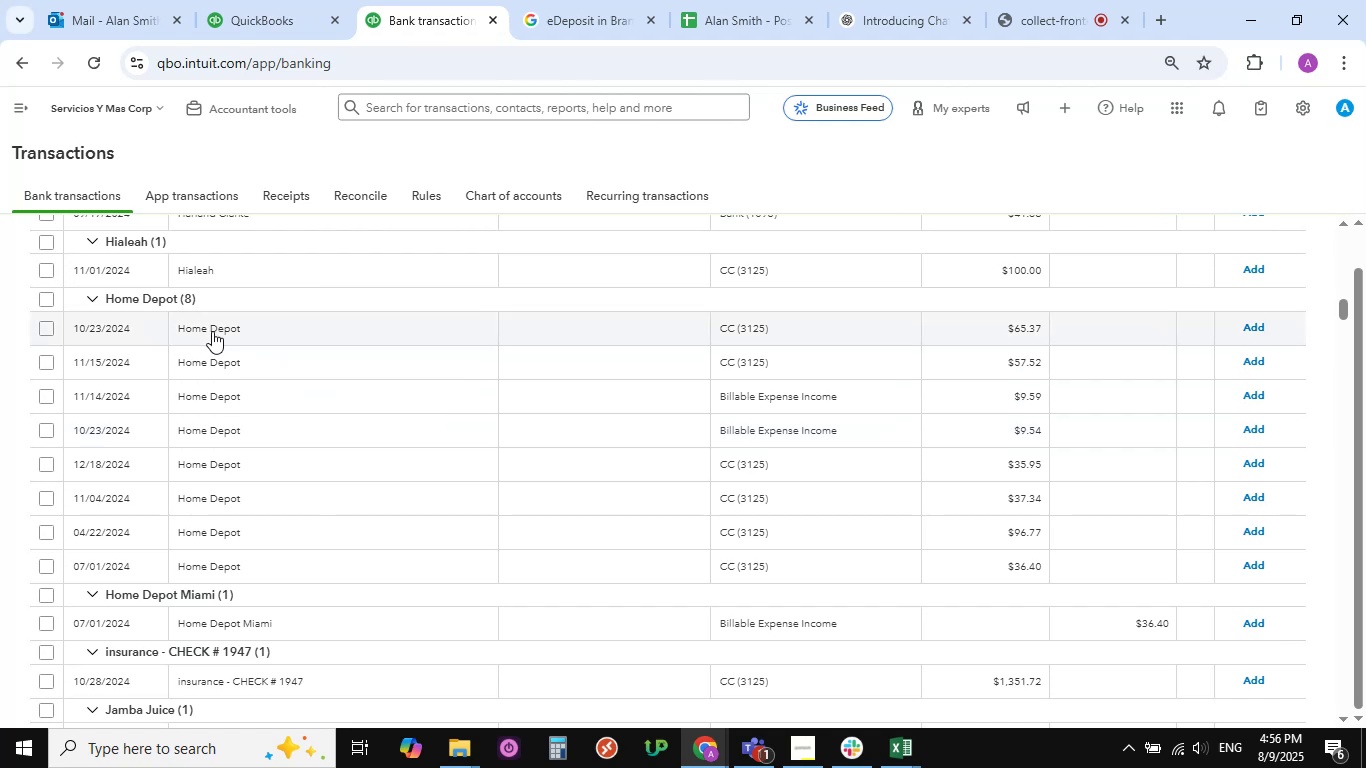 
left_click([212, 331])
 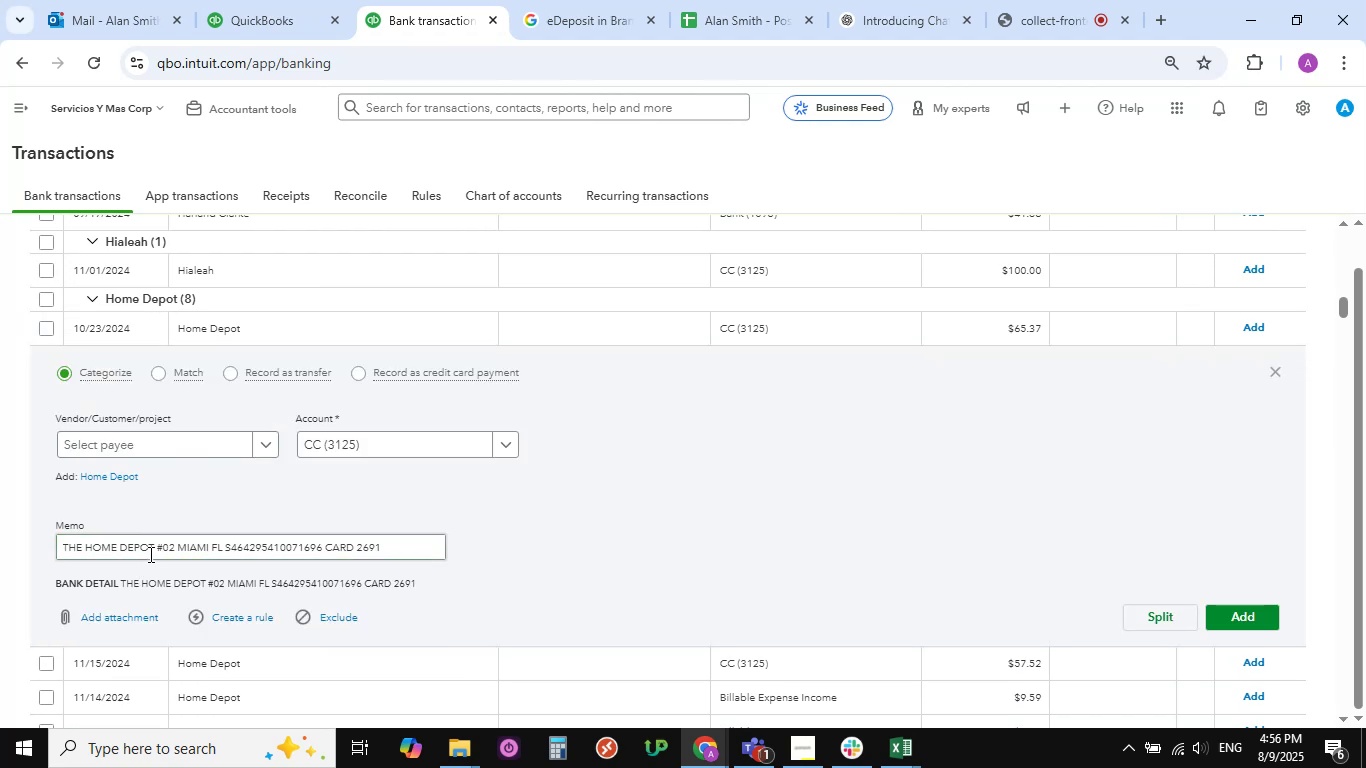 
left_click_drag(start_coordinate=[153, 551], to_coordinate=[46, 549])
 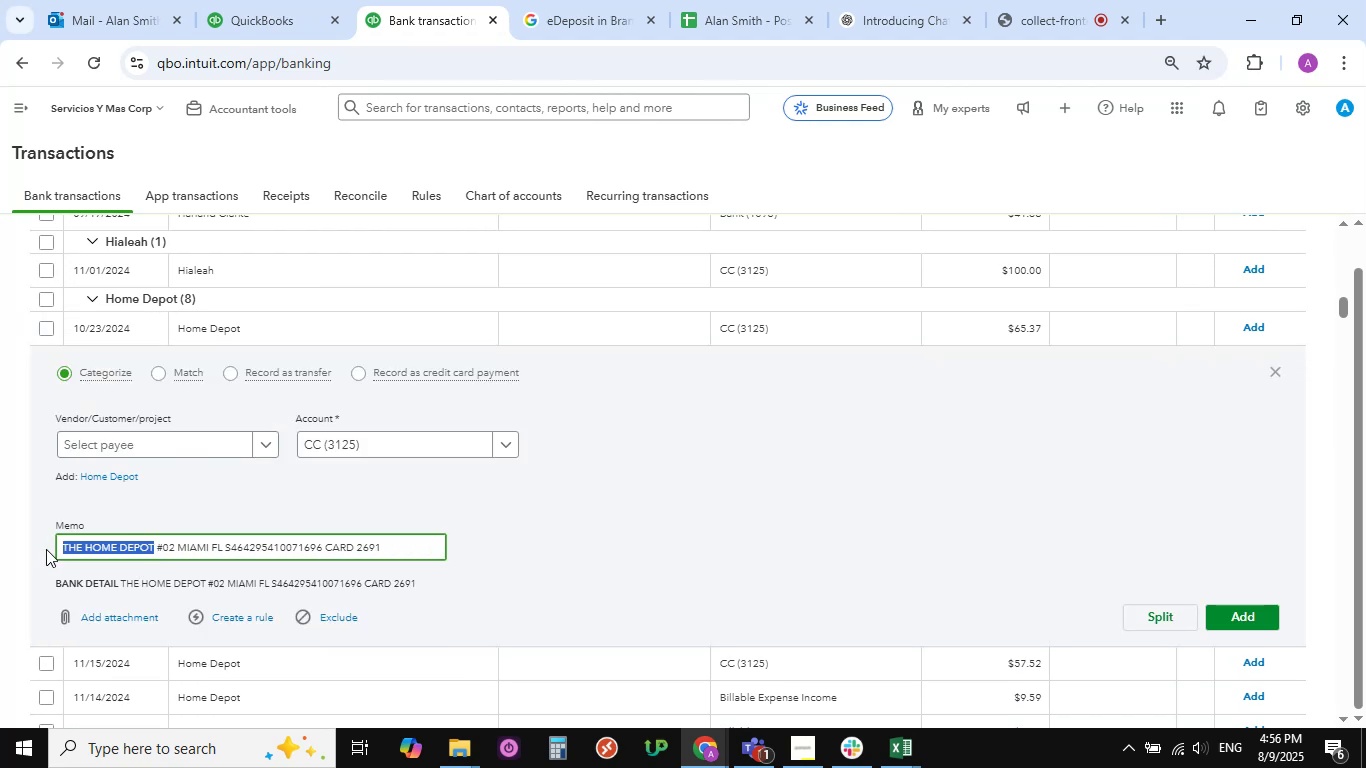 
key(Control+C)
 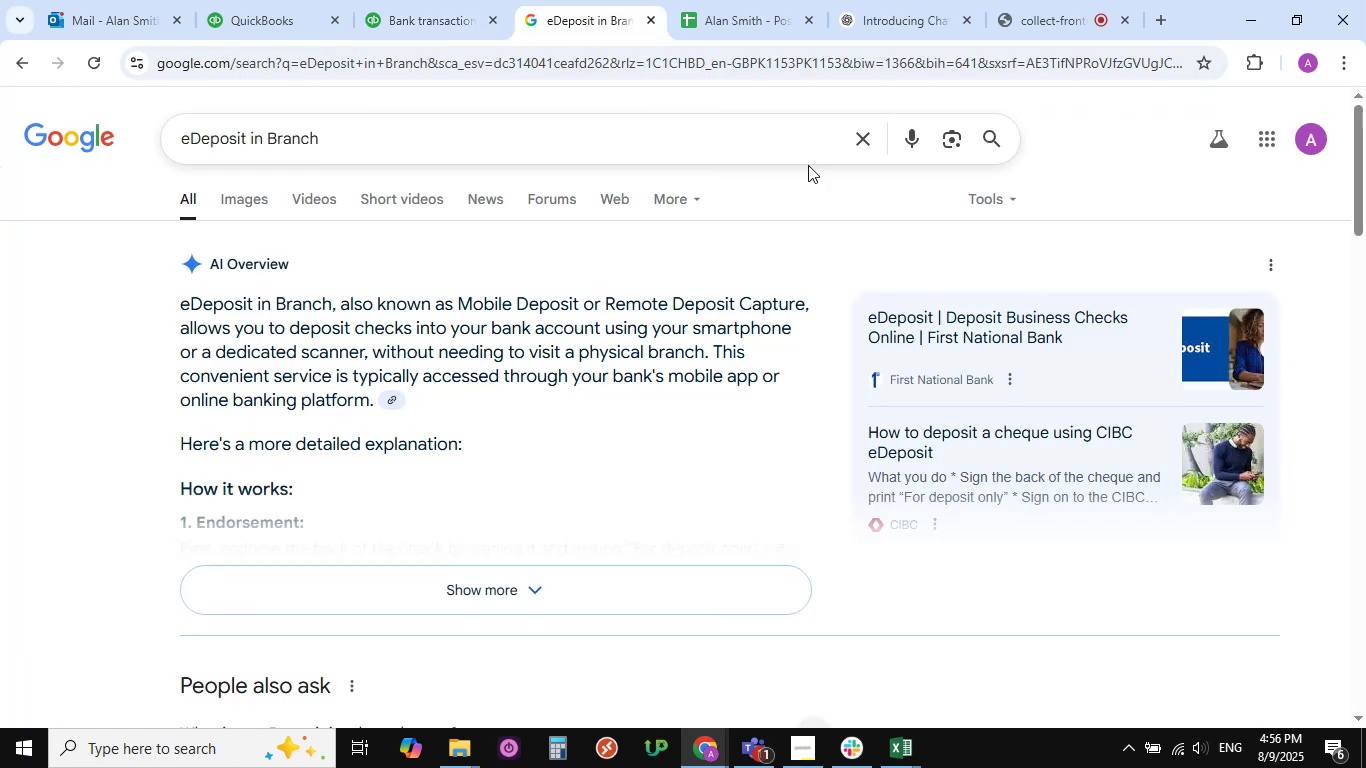 
left_click([860, 137])
 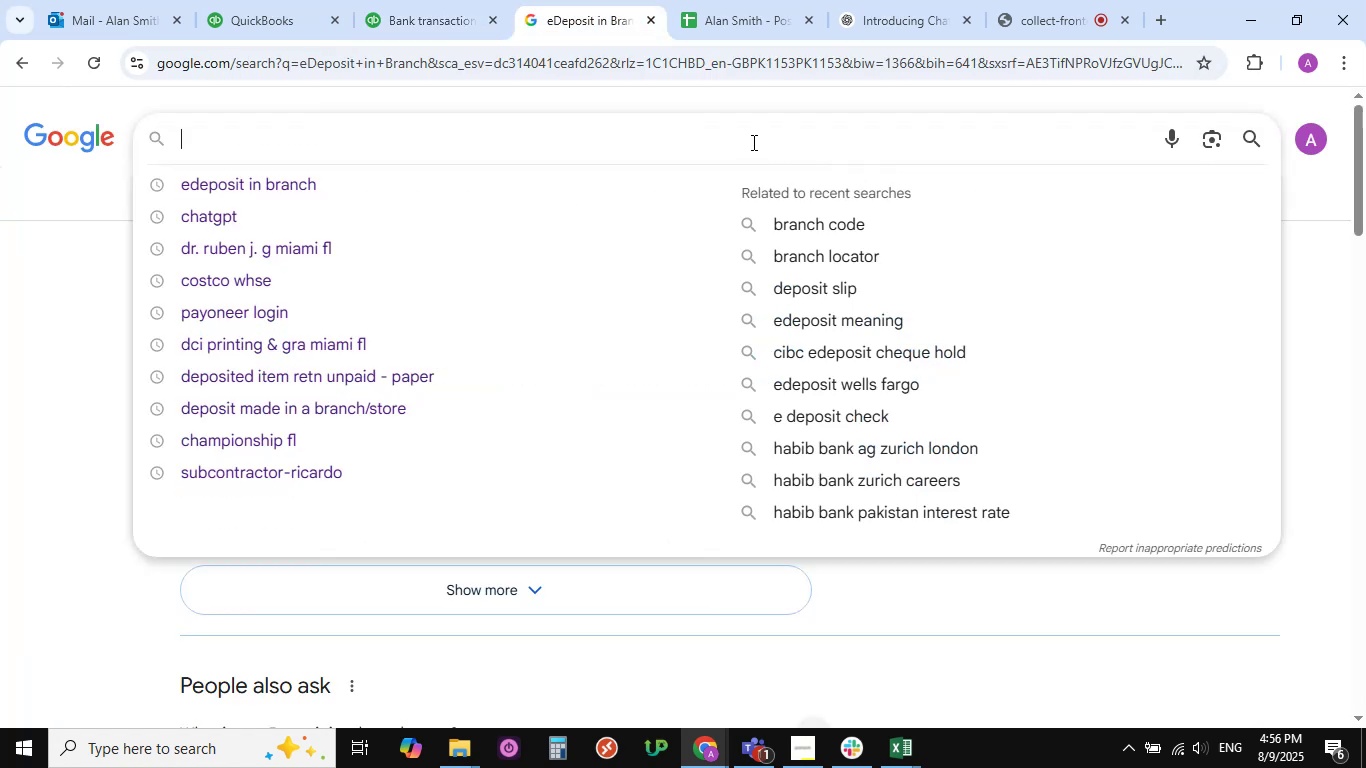 
left_click([751, 139])
 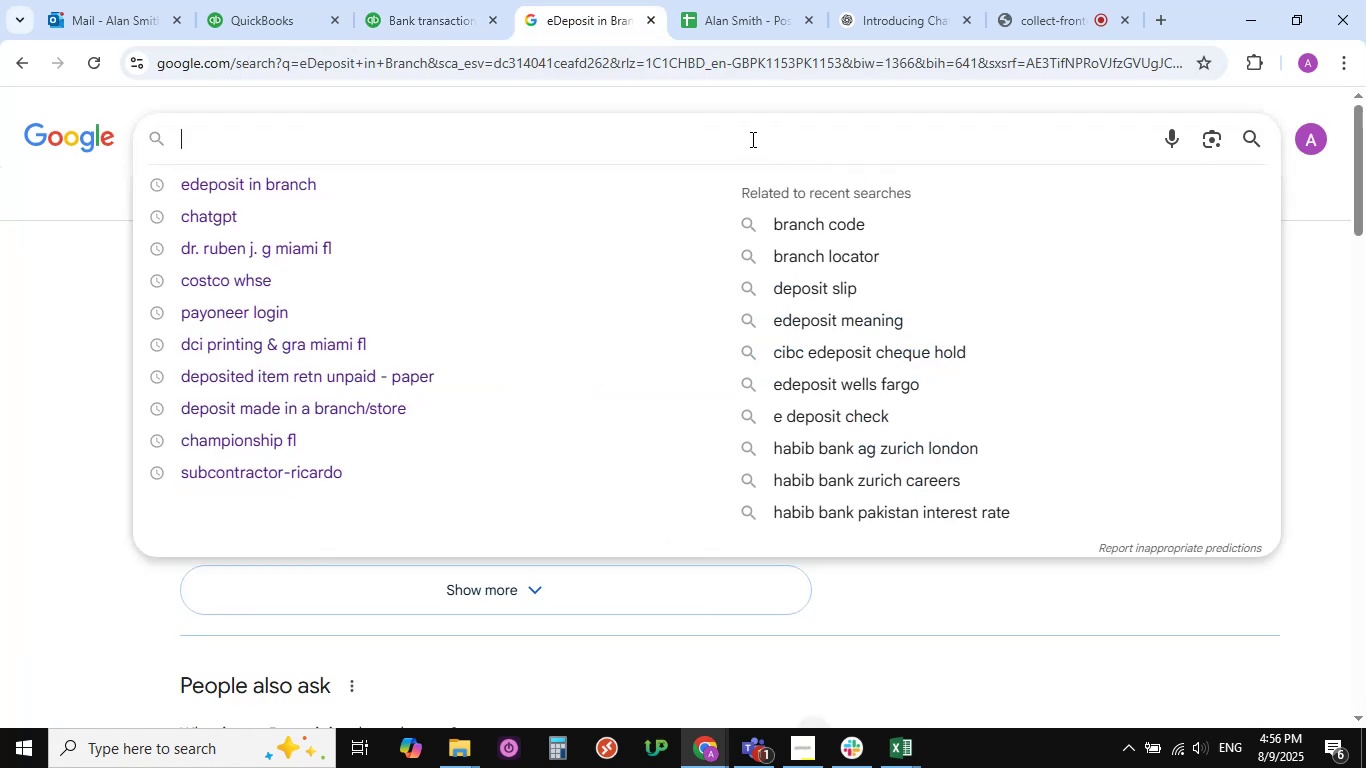 
key(Control+V)
 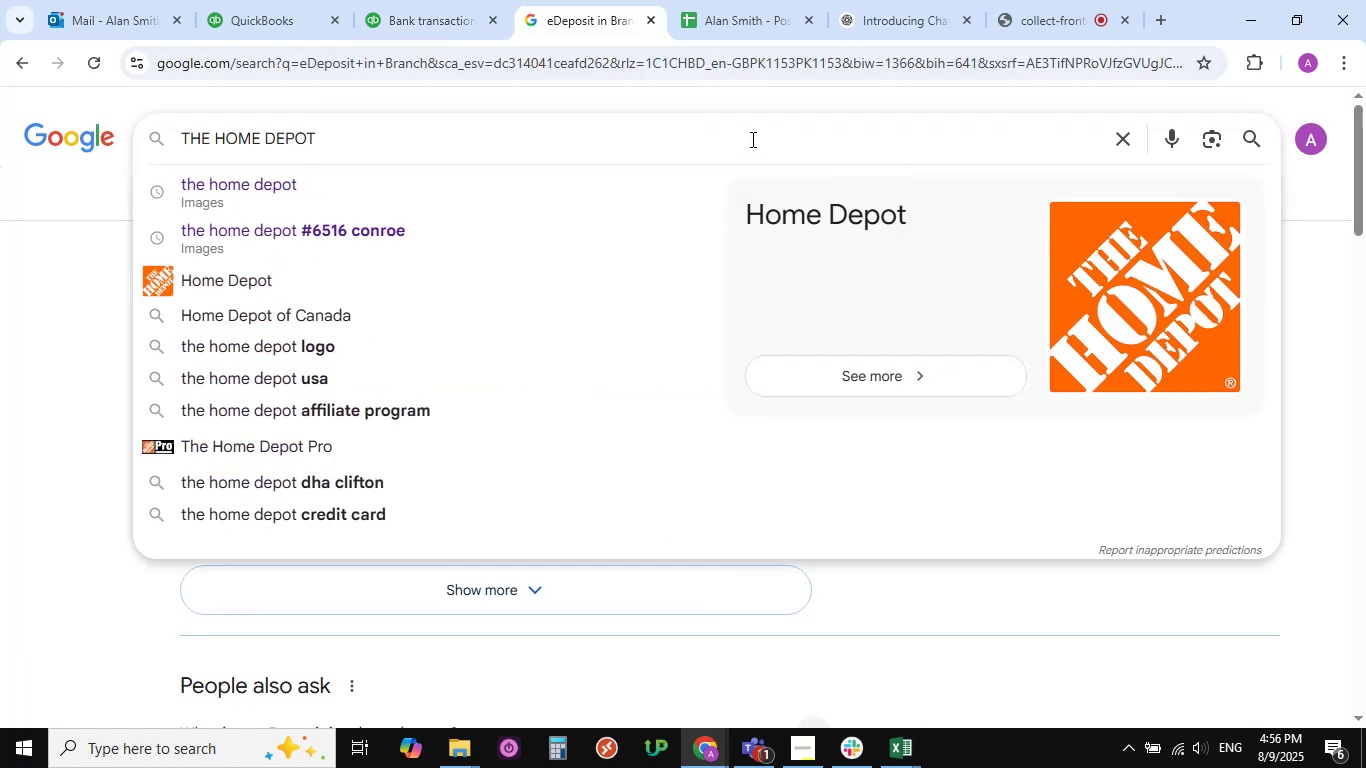 
key(NumpadEnter)
 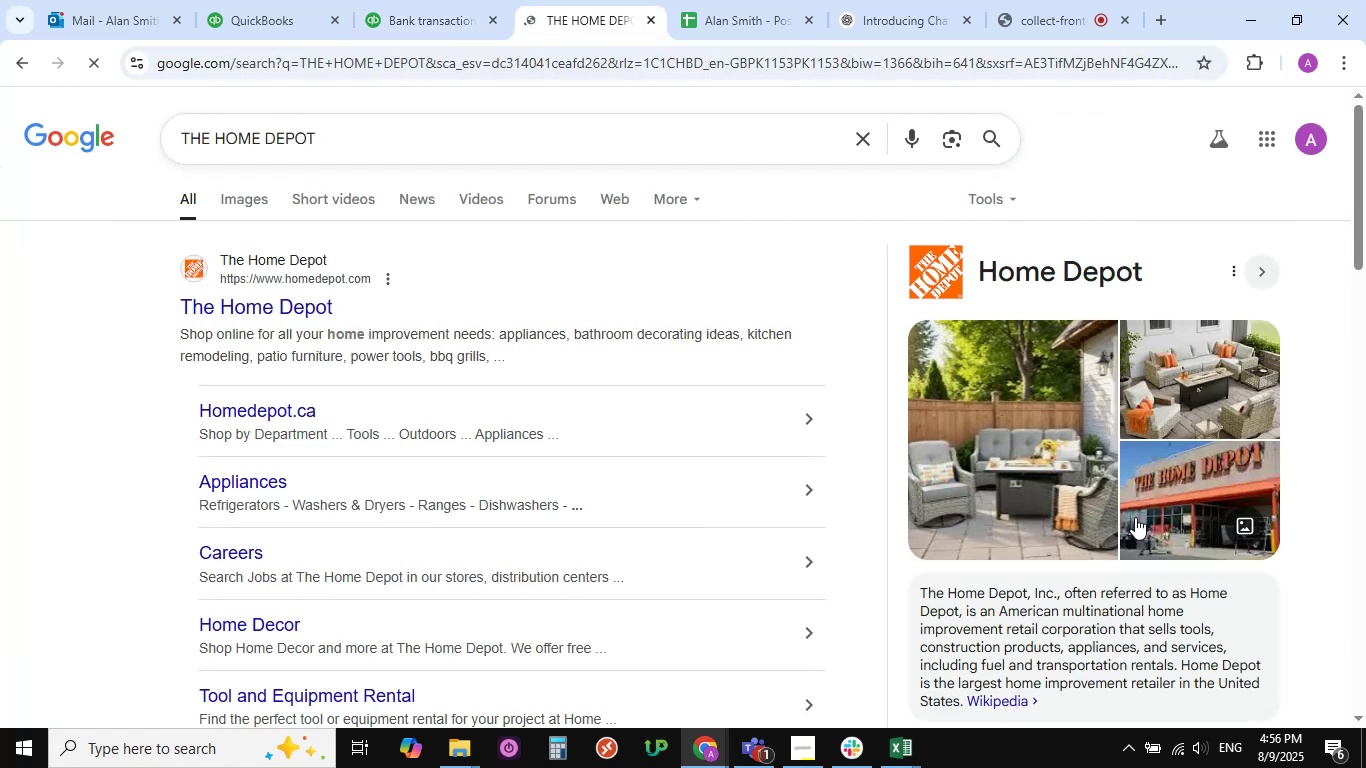 
scroll: coordinate [1098, 484], scroll_direction: down, amount: 5.0
 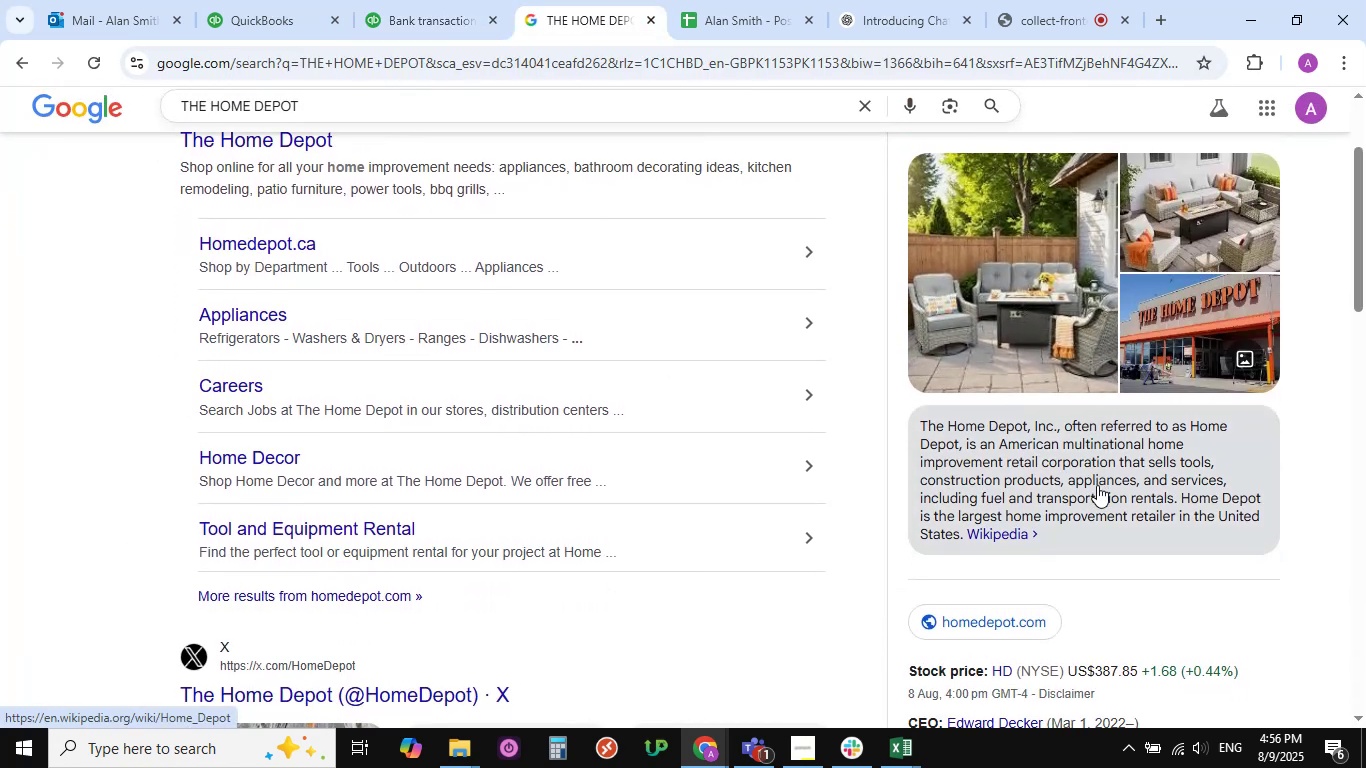 
scroll: coordinate [430, 314], scroll_direction: up, amount: 4.0
 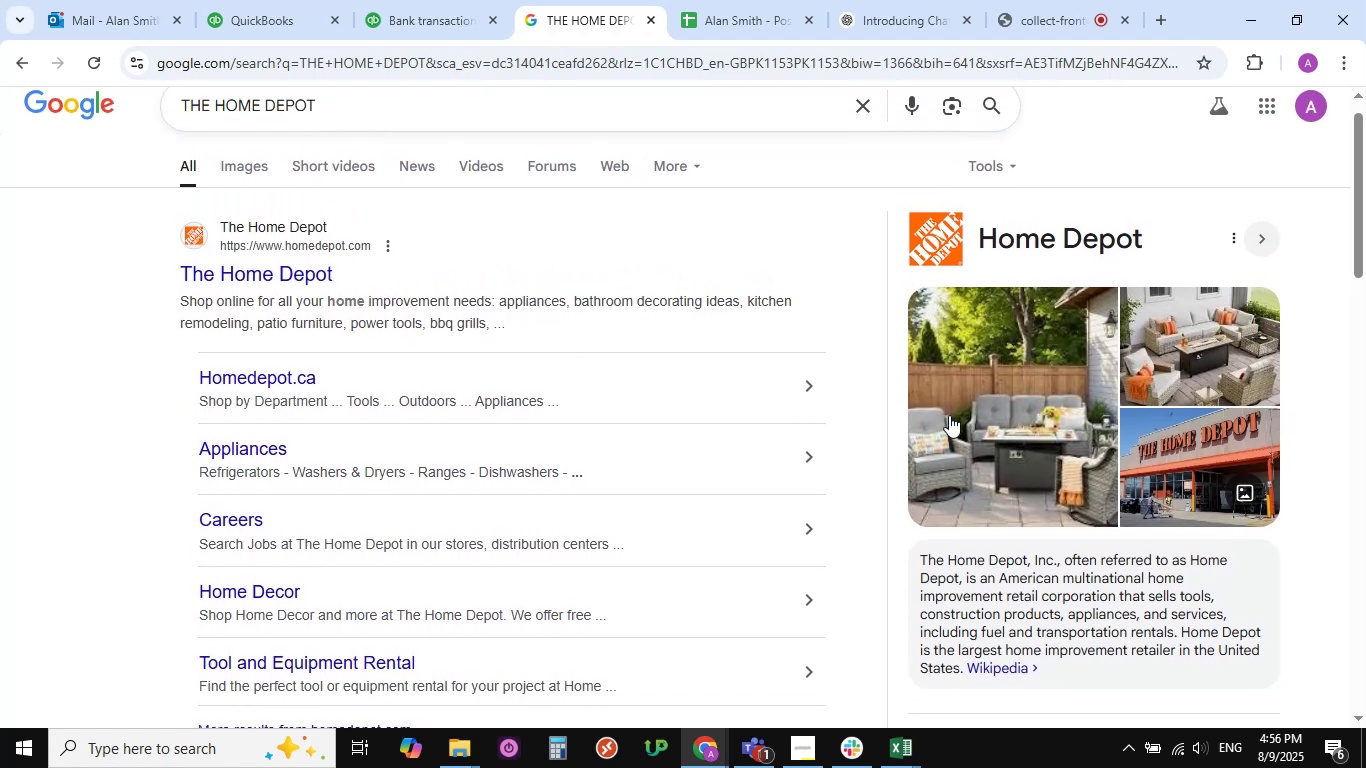 
scroll: coordinate [962, 413], scroll_direction: down, amount: 1.0
 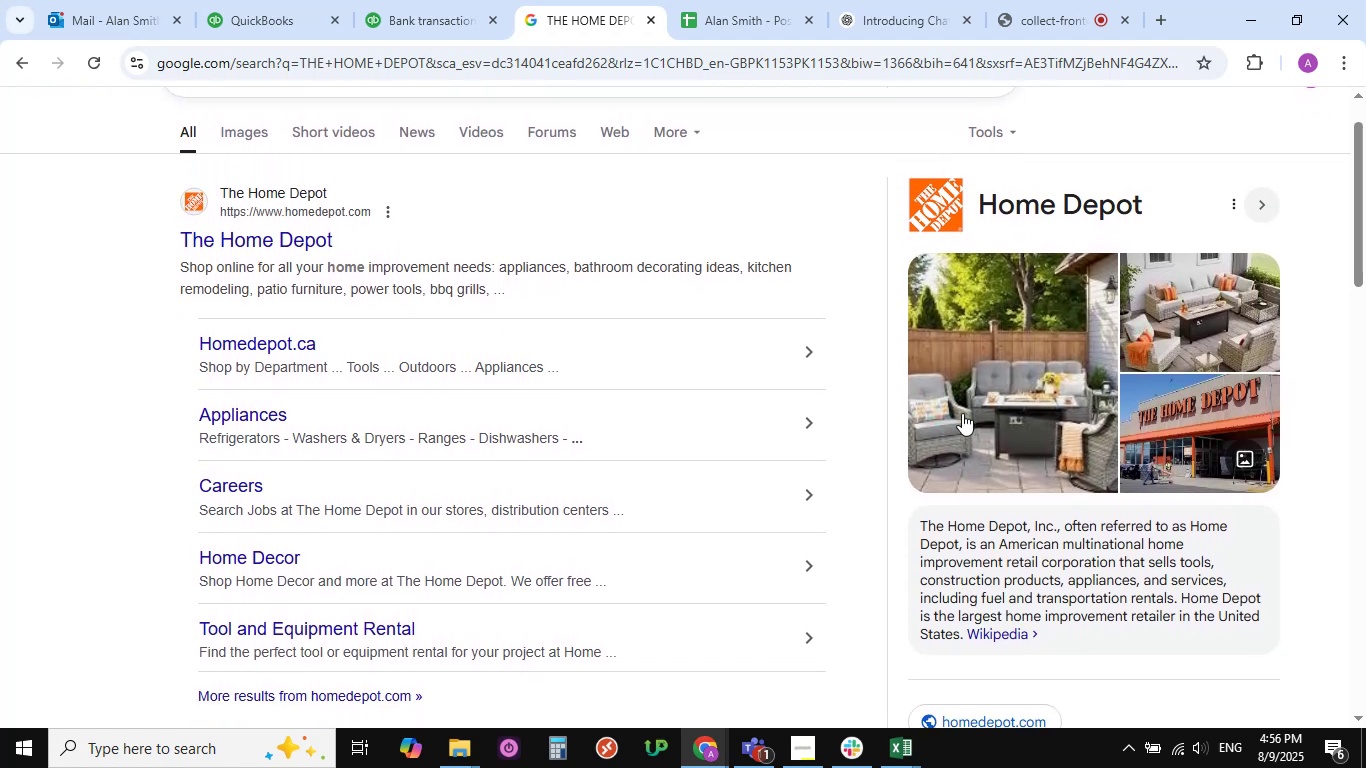 
scroll: coordinate [1076, 428], scroll_direction: none, amount: 0.0
 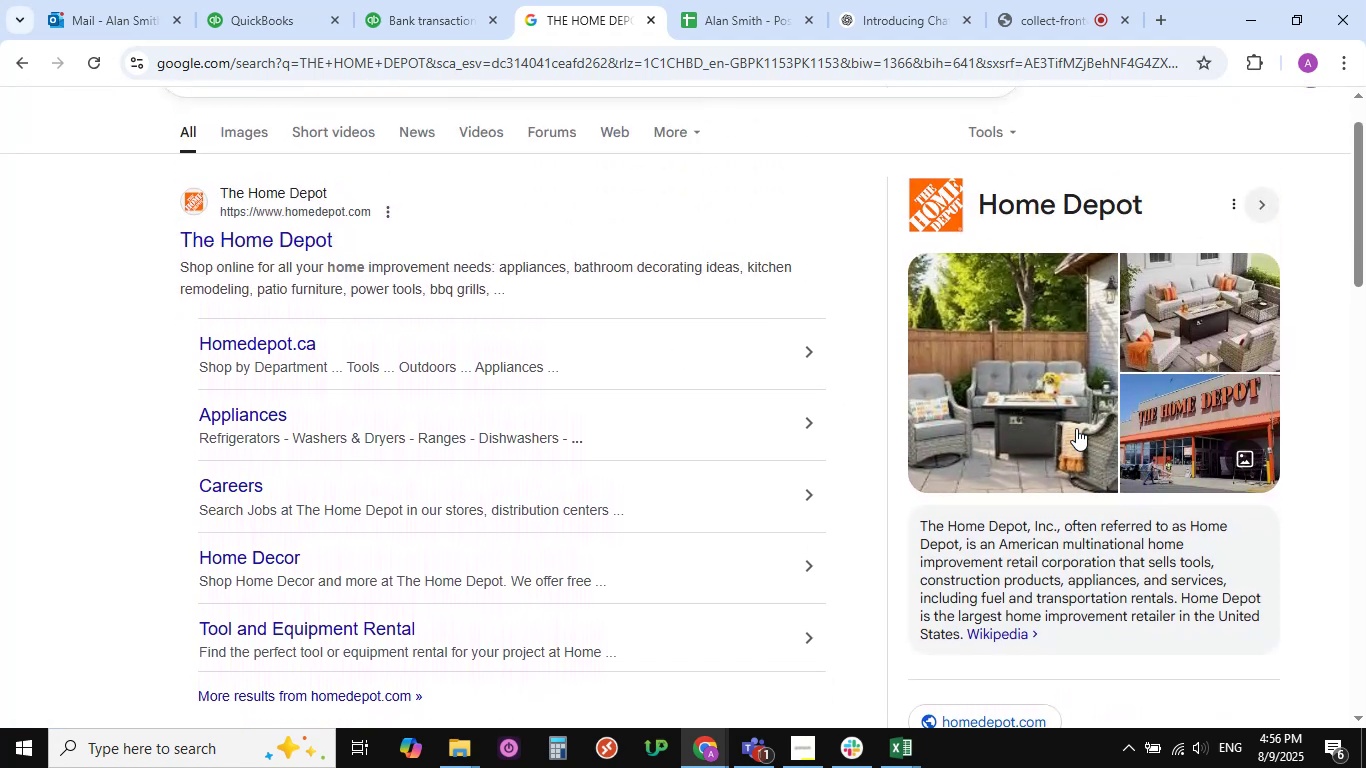 
scroll: coordinate [1076, 428], scroll_direction: up, amount: 2.0
 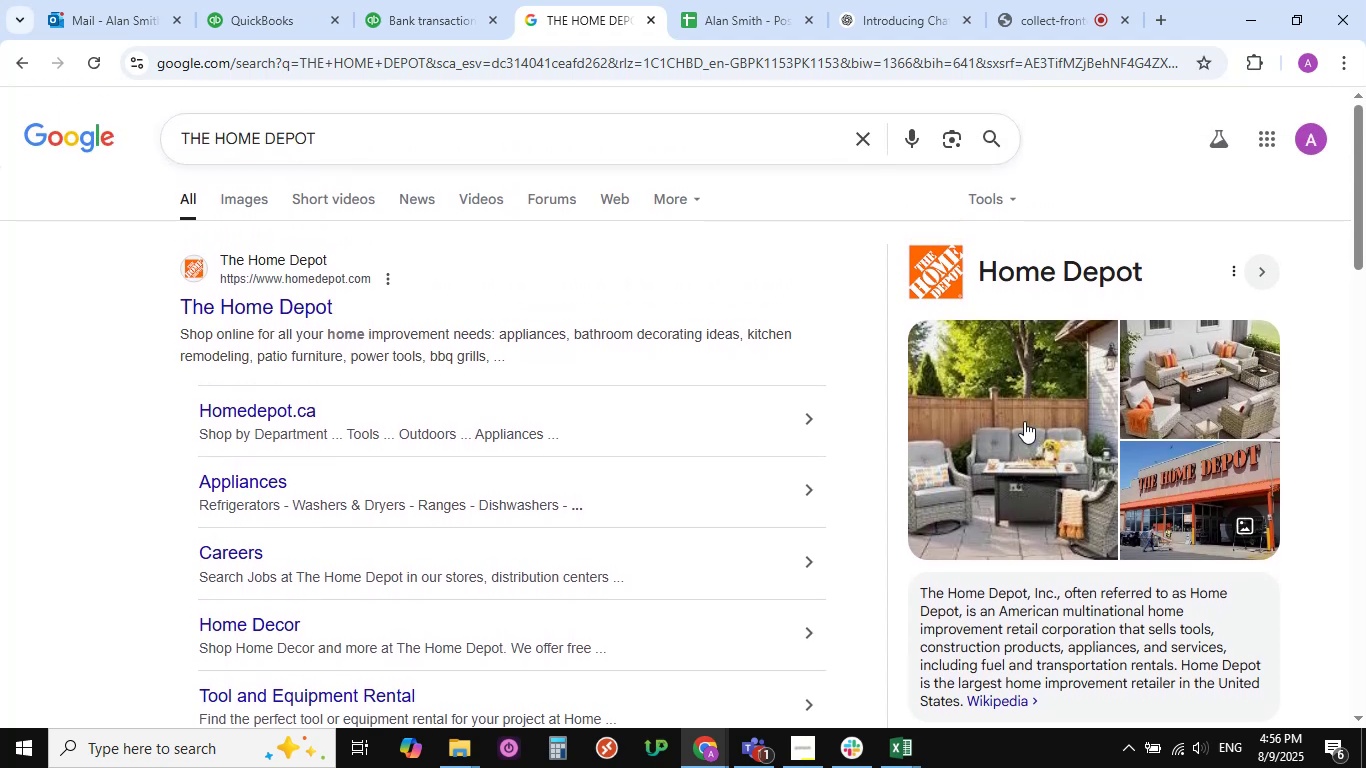 
left_click([901, 757])
 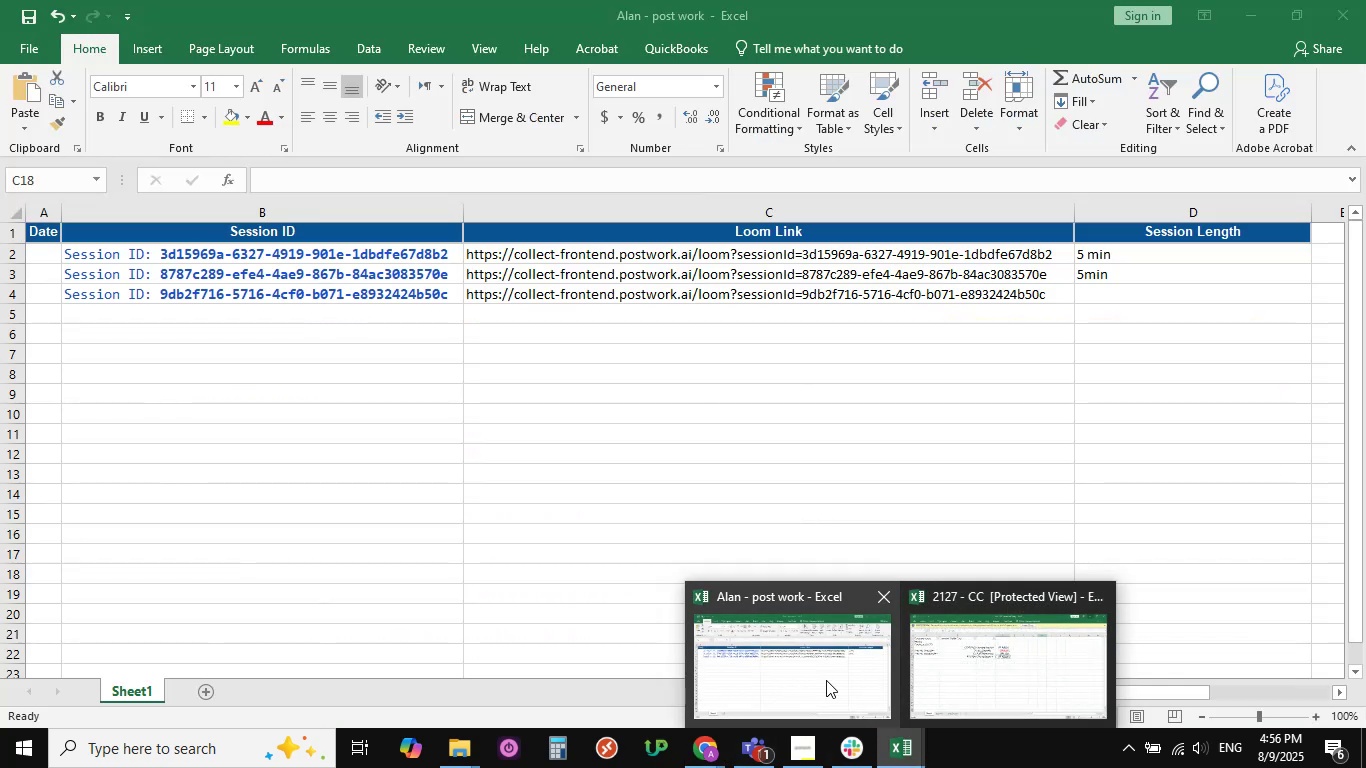 
left_click([987, 684])
 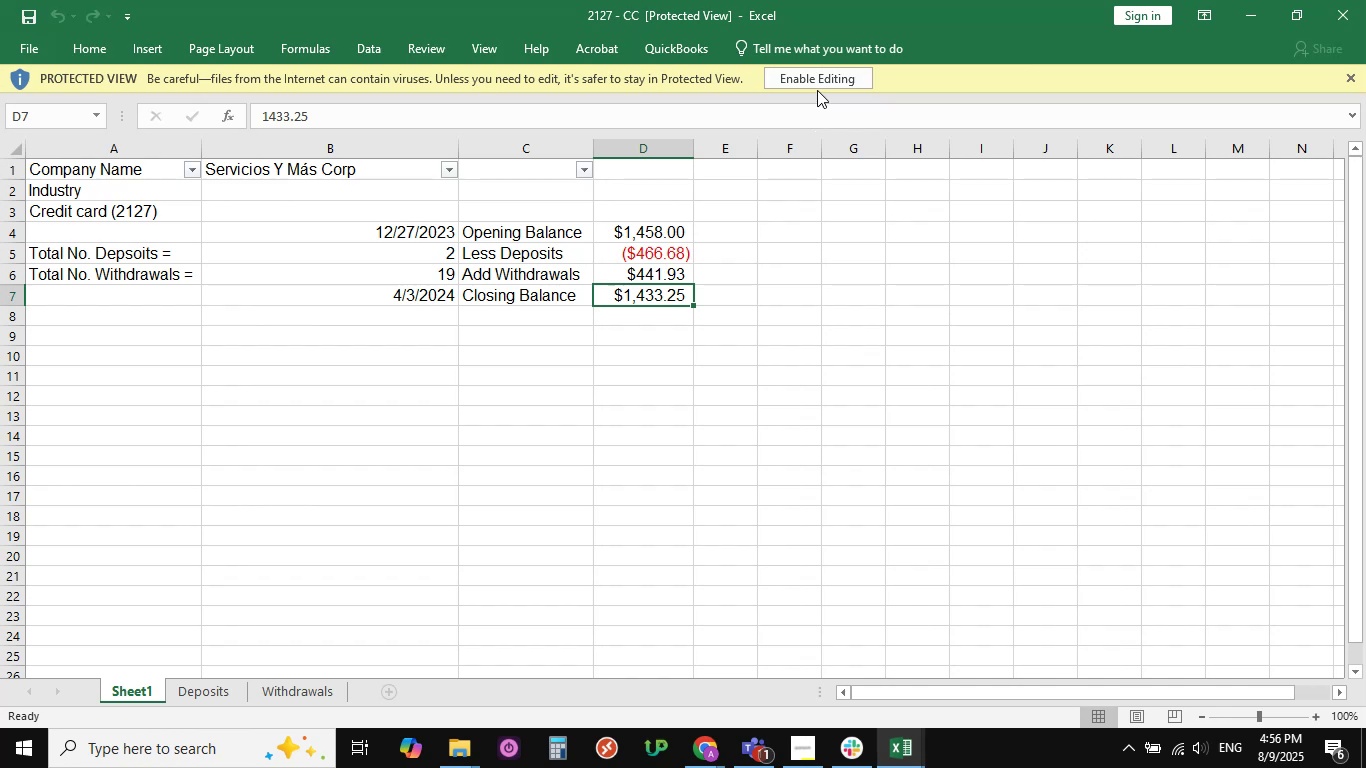 
left_click([817, 81])
 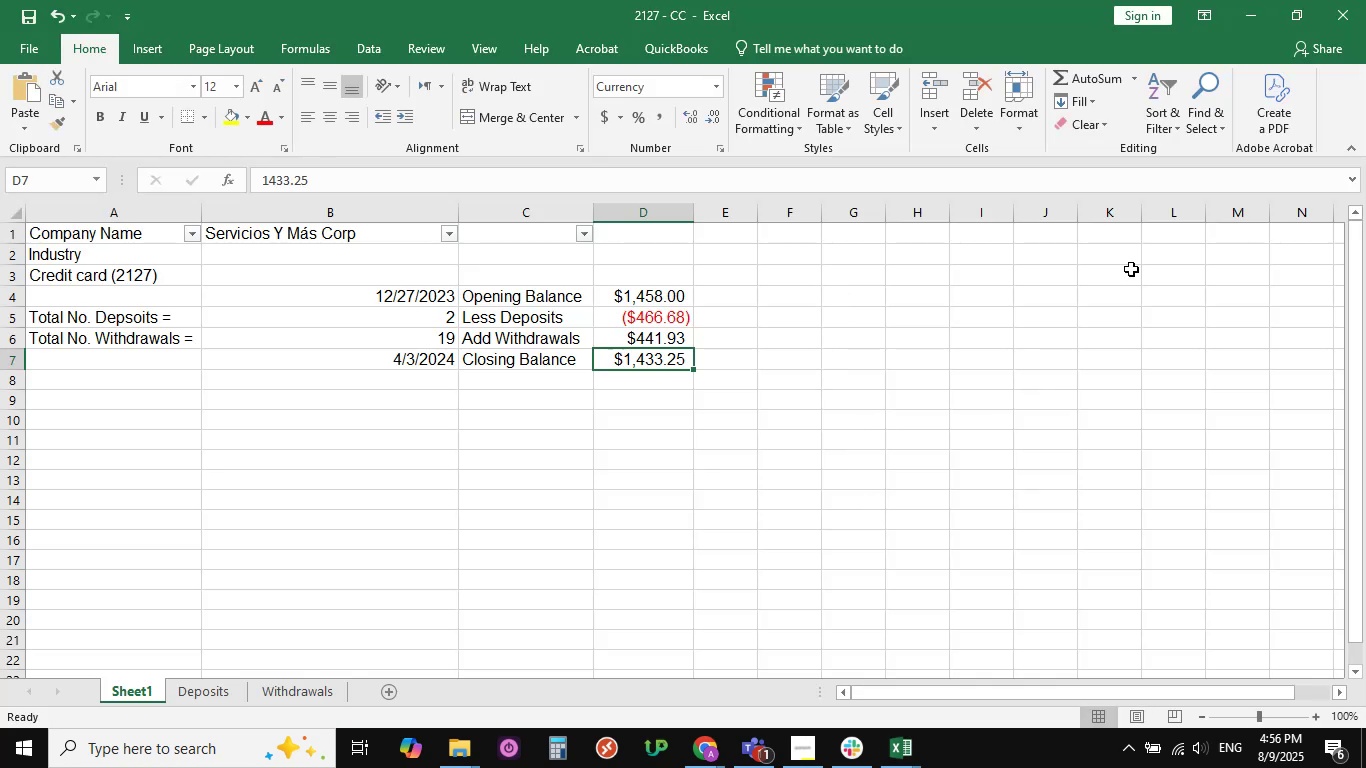 
wait(5.04)
 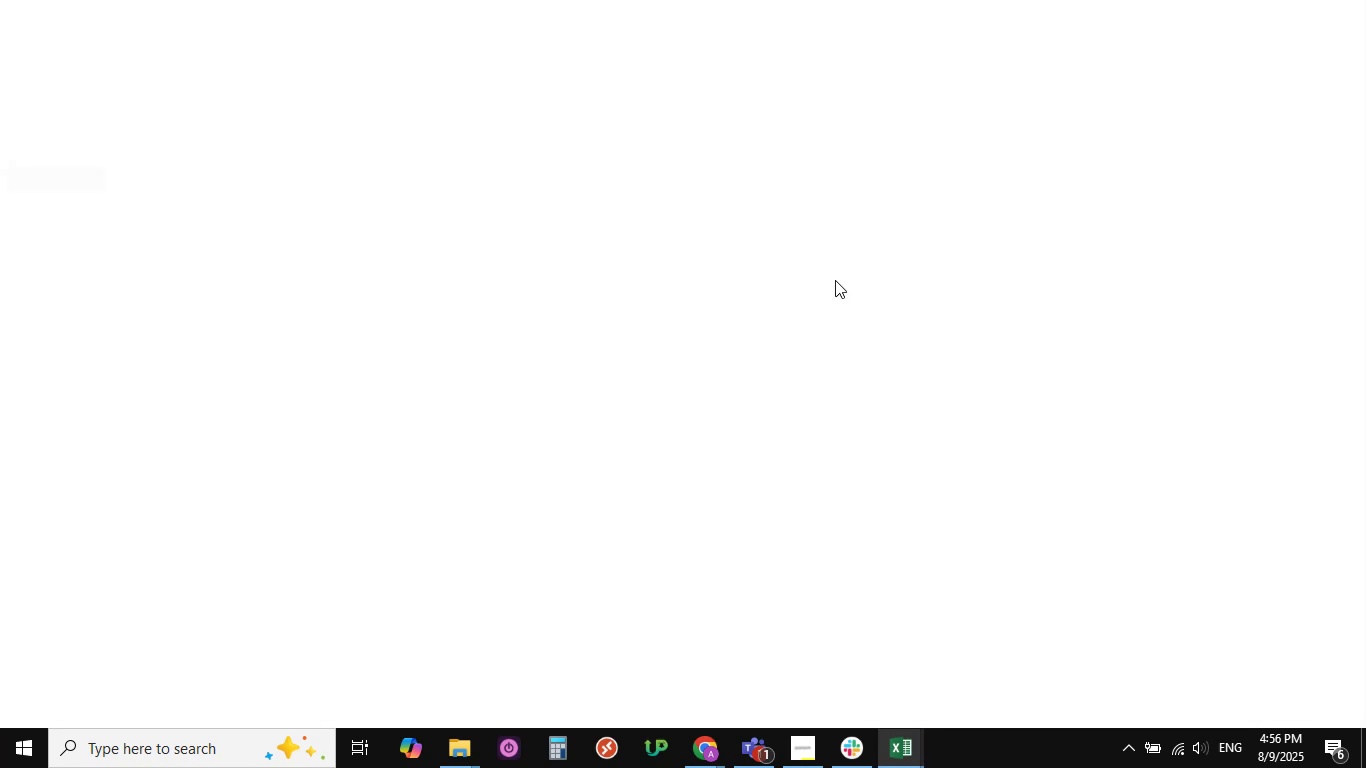 
left_click([1262, 15])
 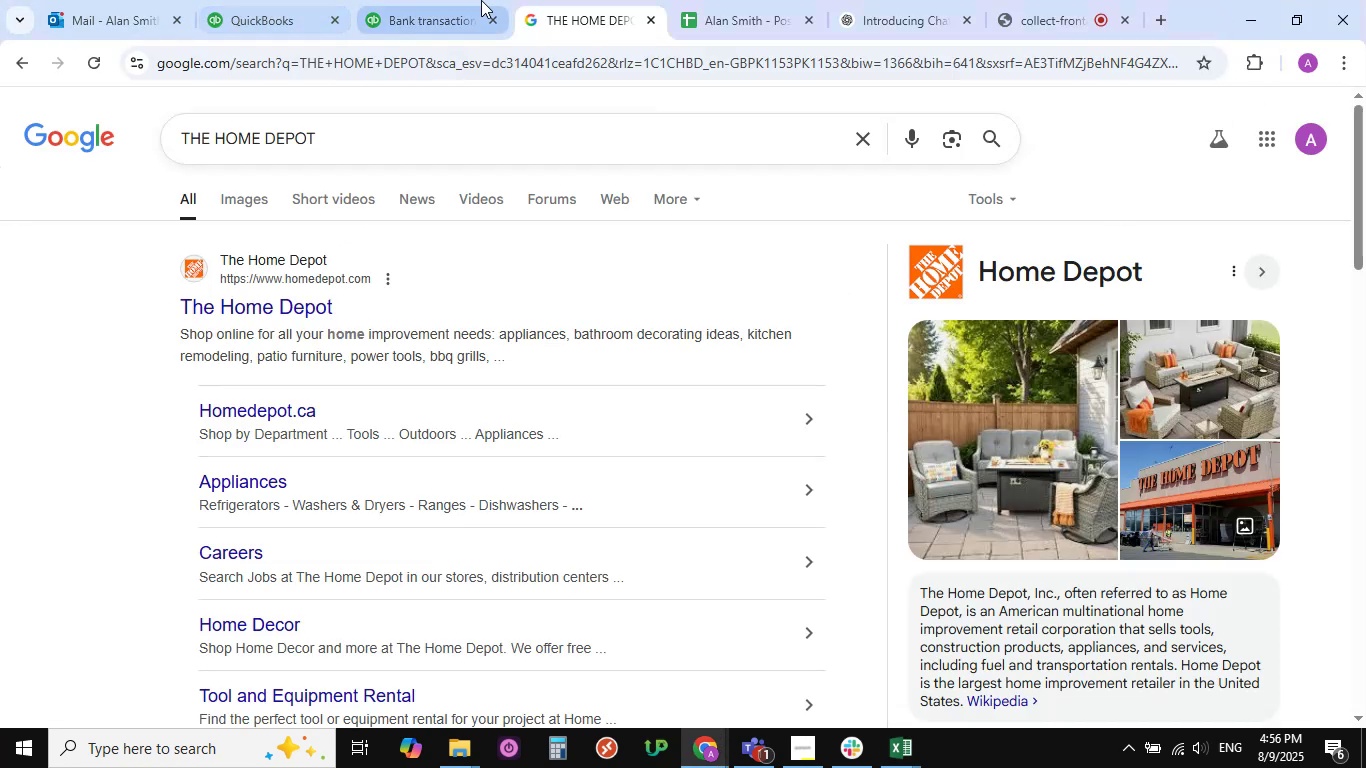 
left_click([436, 0])
 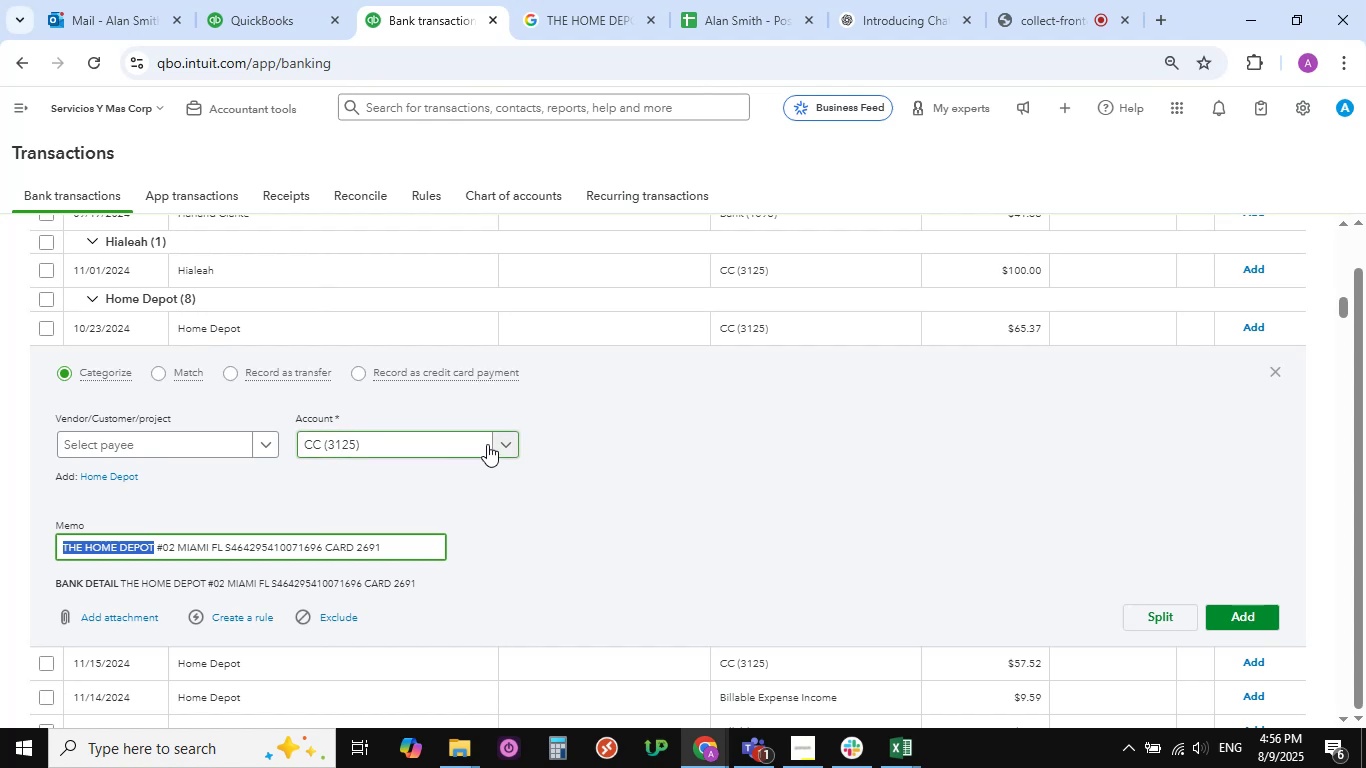 
left_click([508, 447])
 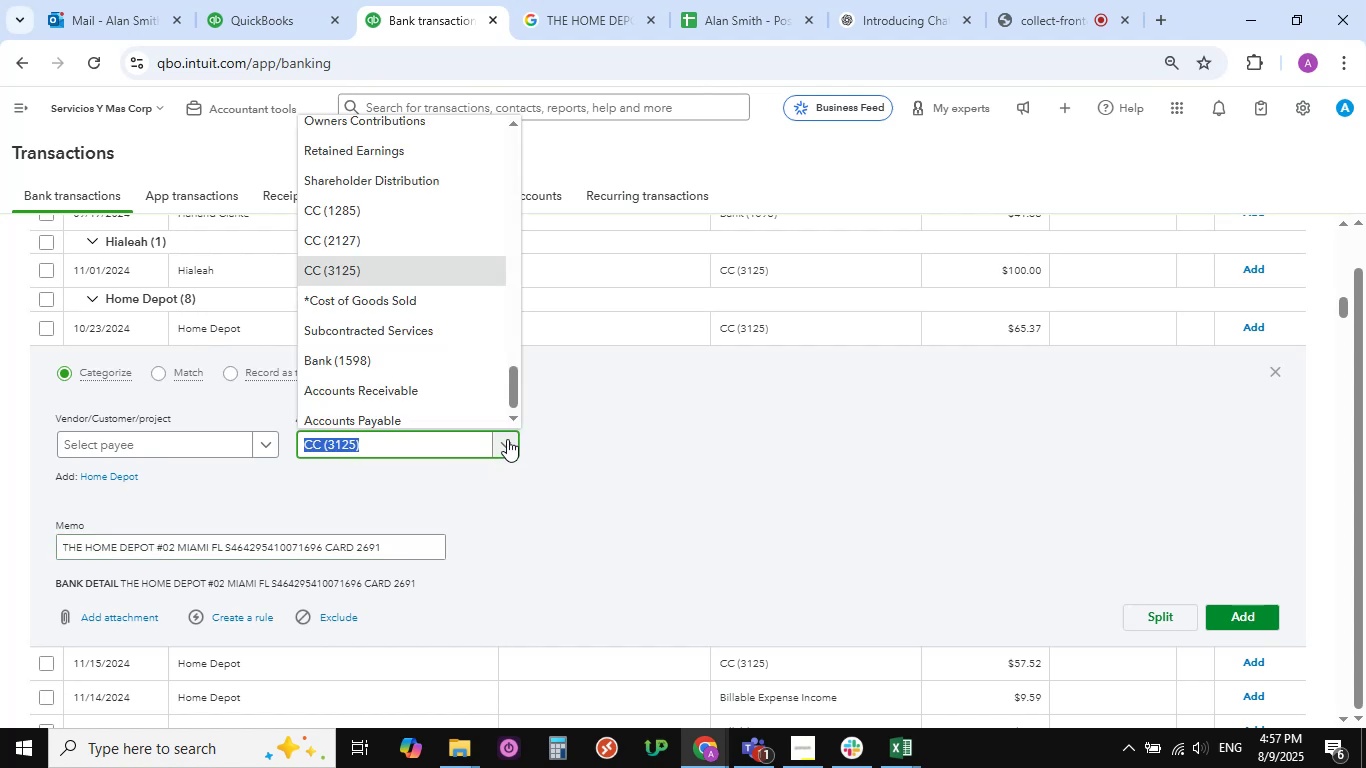 
left_click([507, 439])
 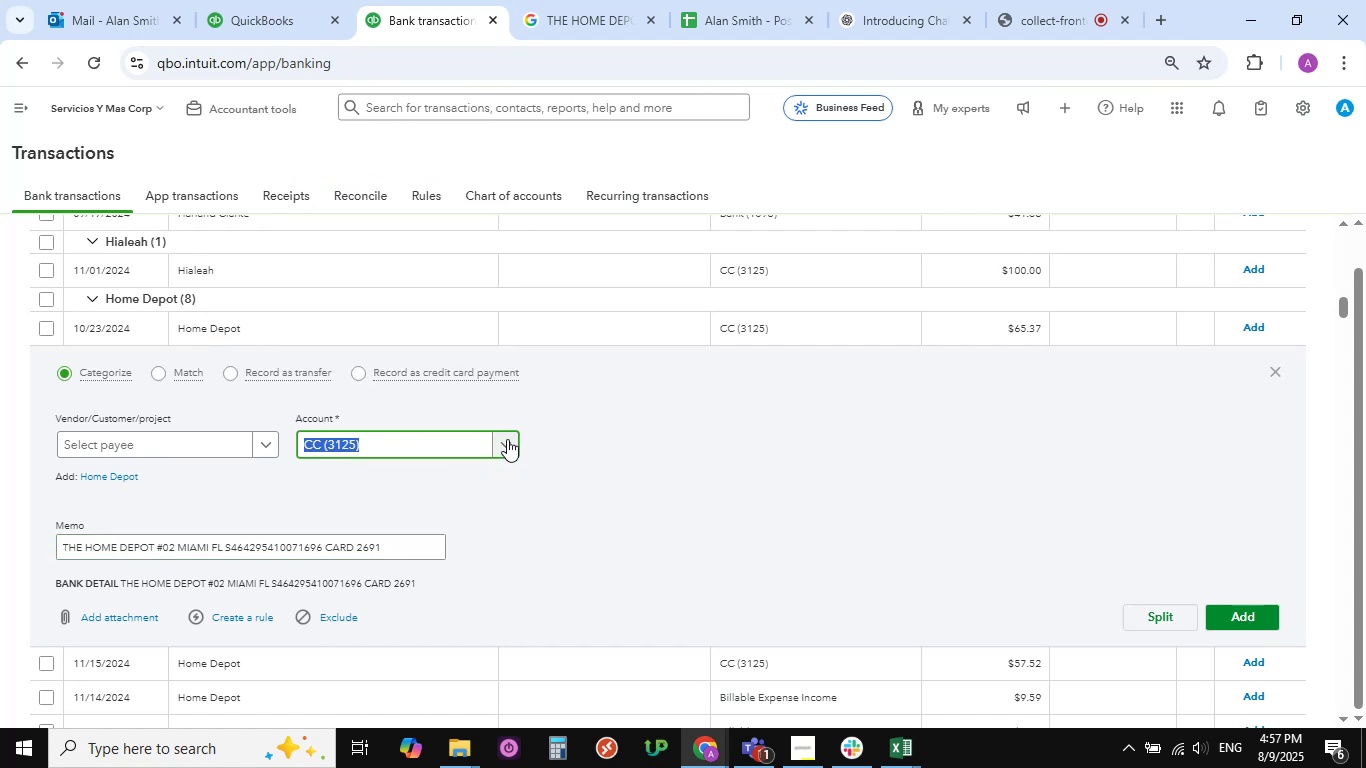 
left_click([507, 439])
 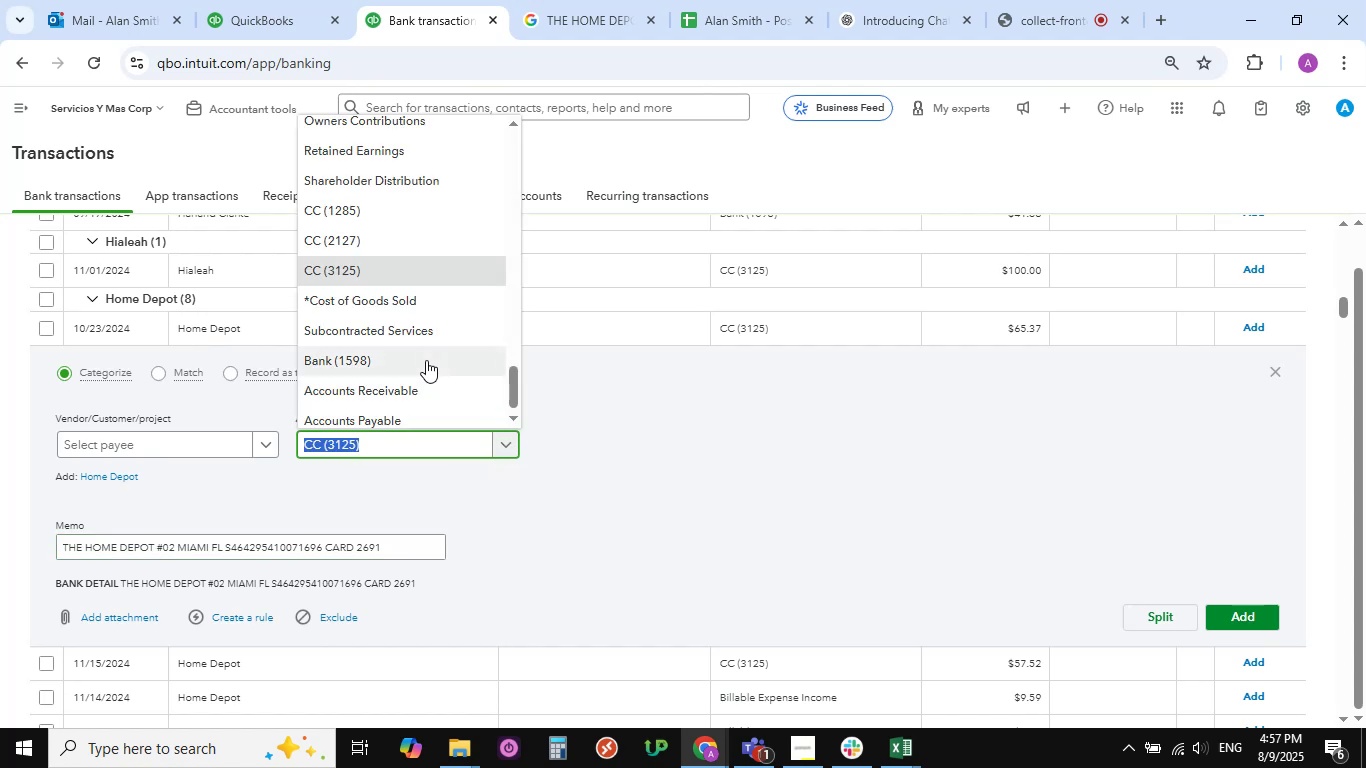 
scroll: coordinate [426, 360], scroll_direction: down, amount: 3.0
 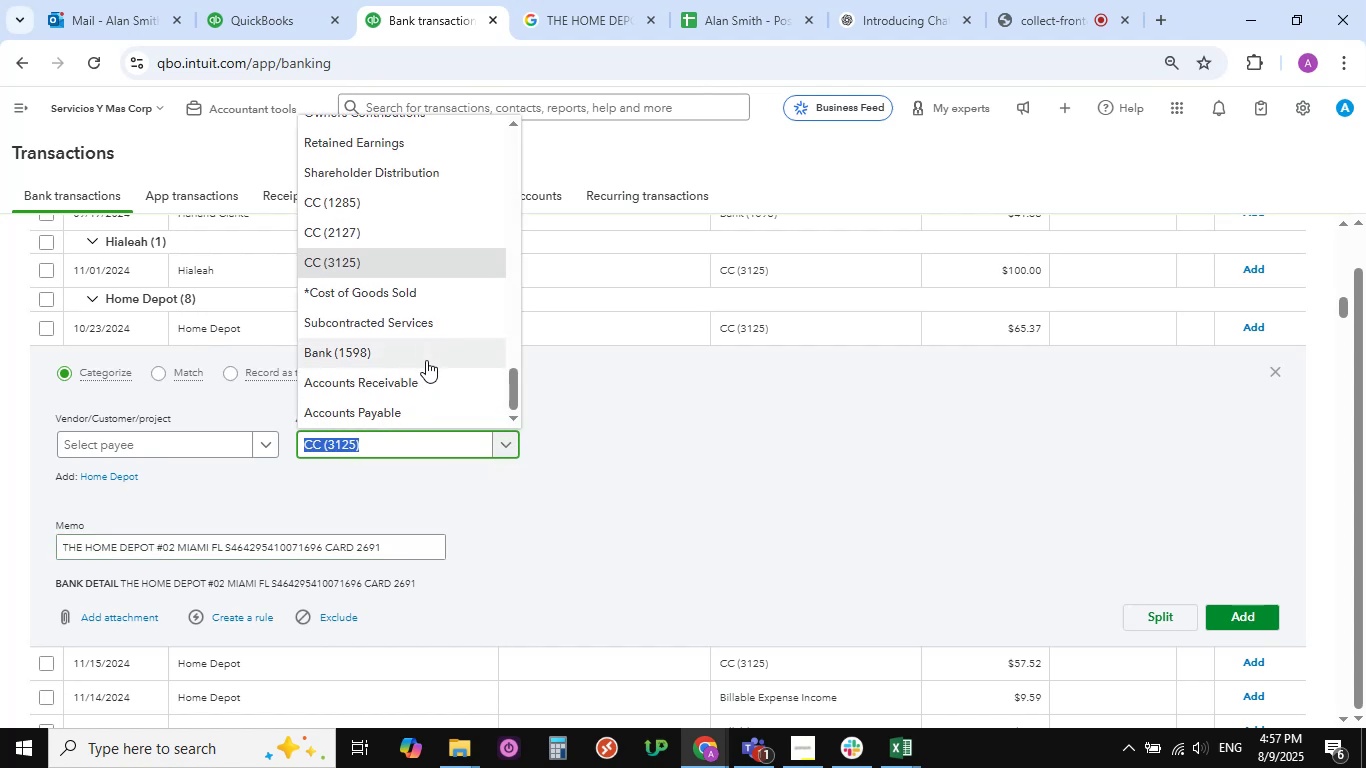 
scroll: coordinate [427, 360], scroll_direction: up, amount: 2.0
 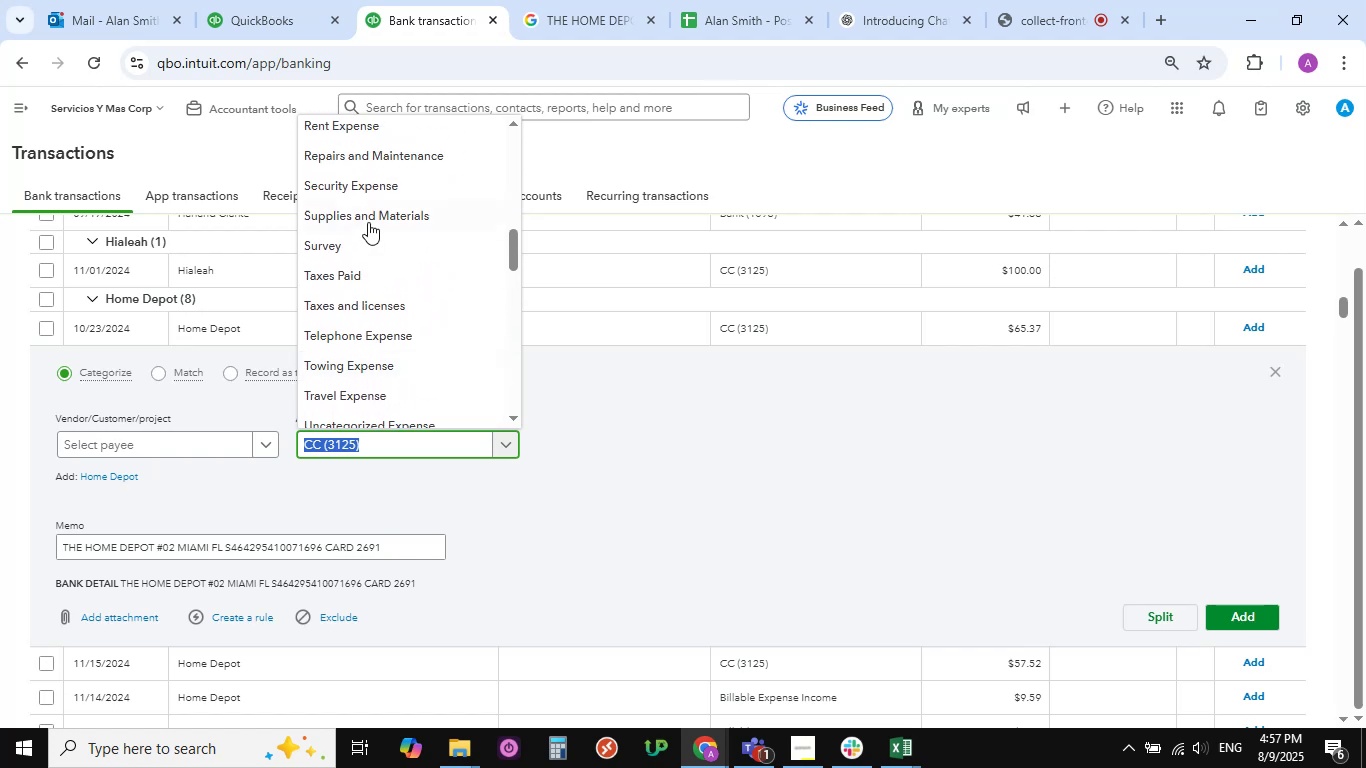 
left_click([376, 217])
 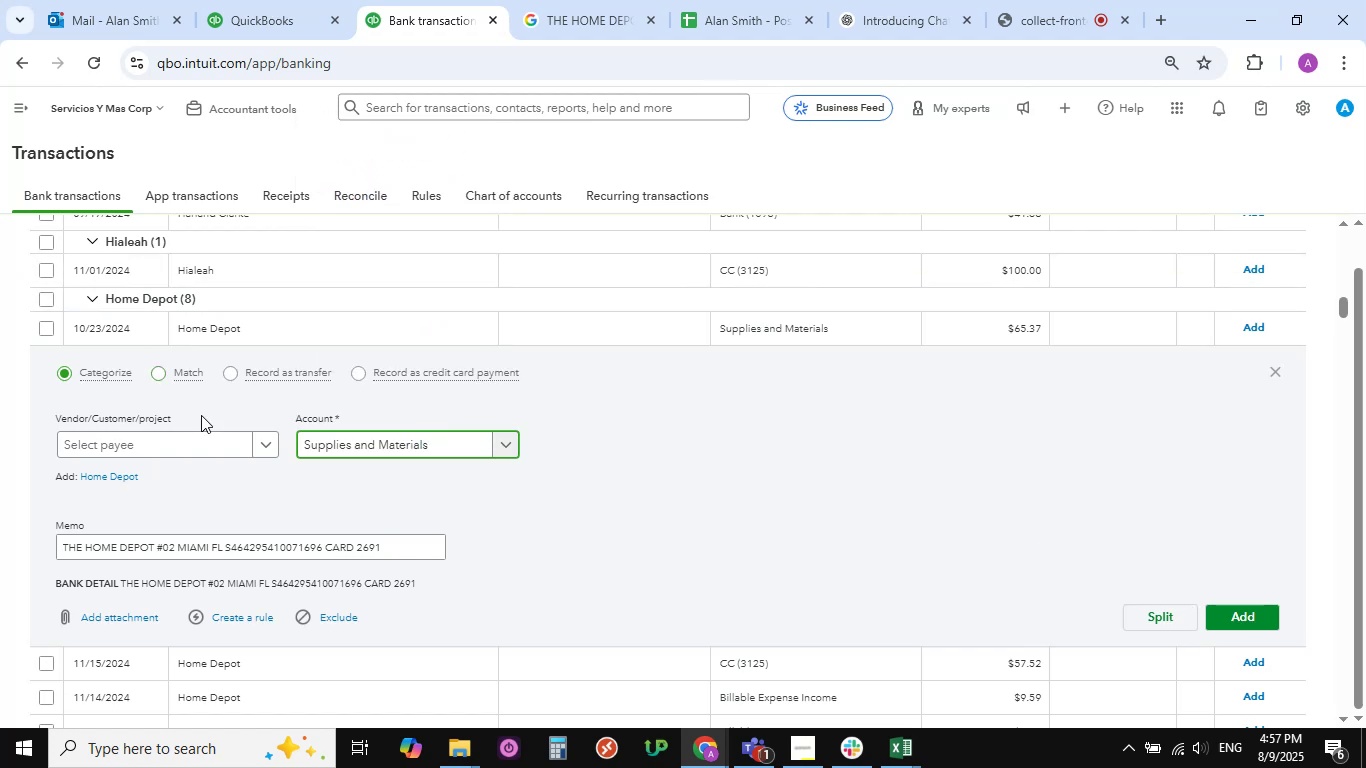 
left_click([268, 443])
 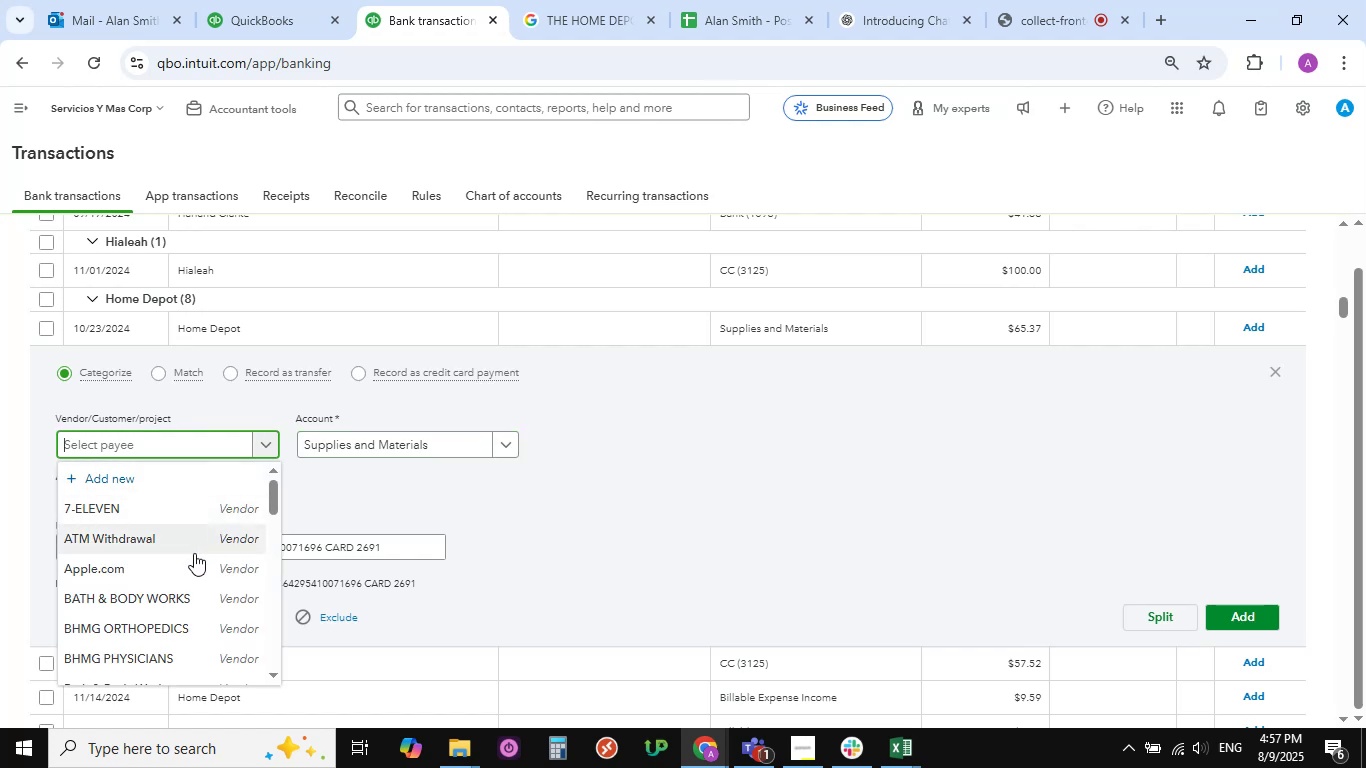 
scroll: coordinate [194, 553], scroll_direction: down, amount: 8.0
 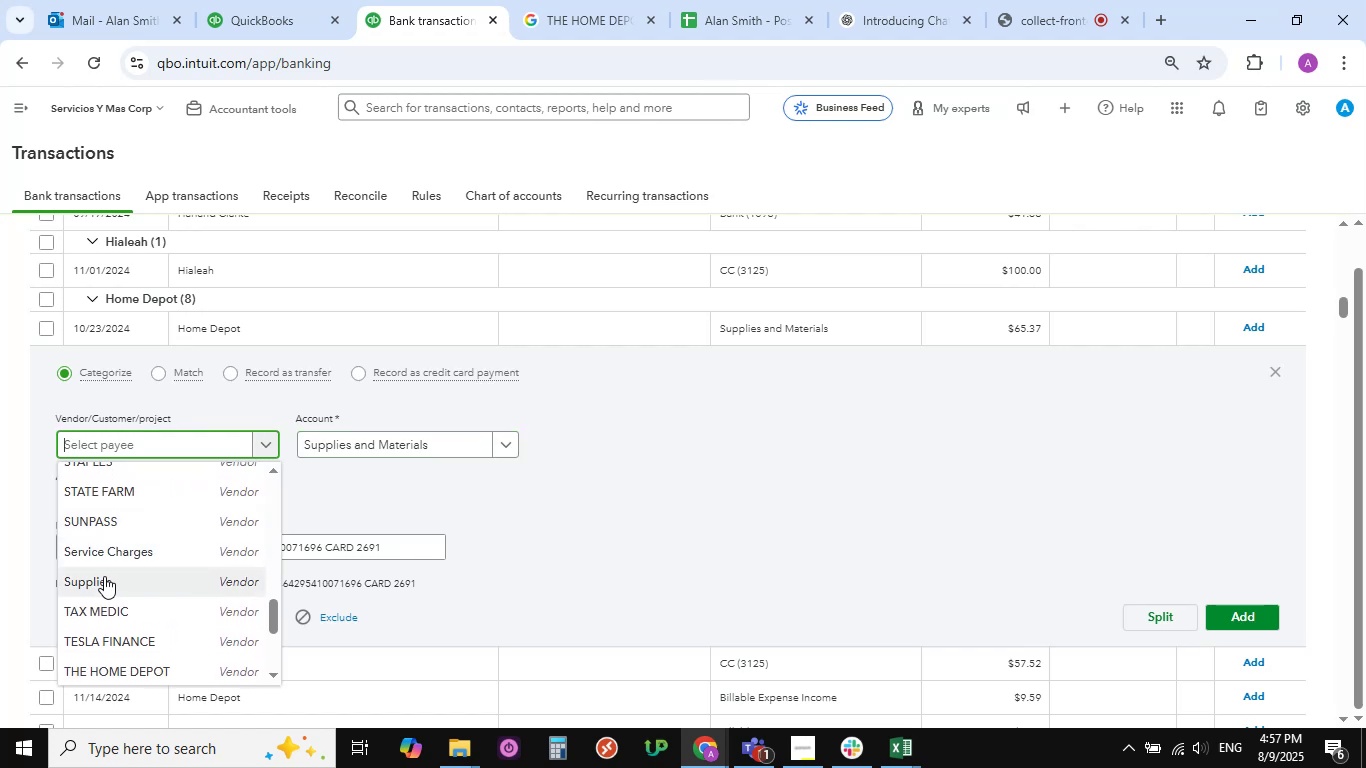 
left_click([98, 579])
 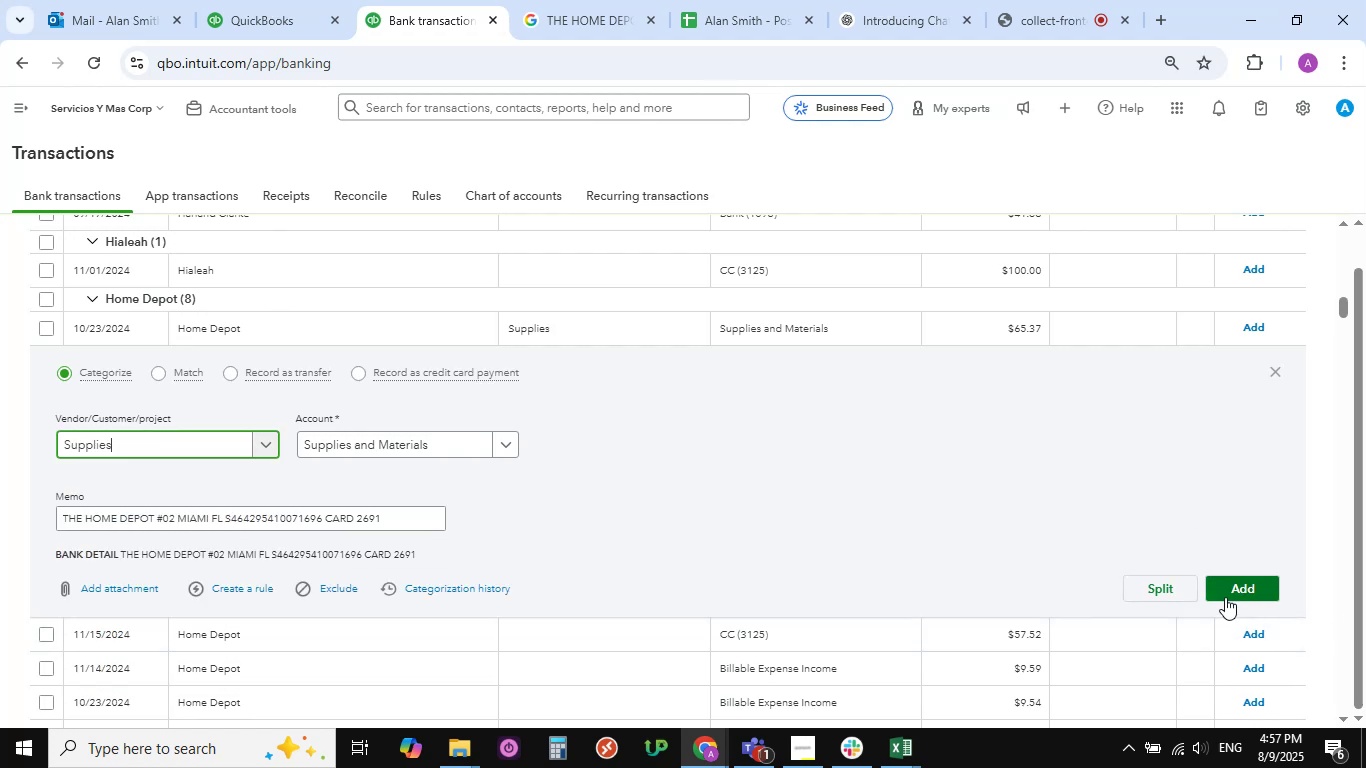 
left_click([1243, 586])
 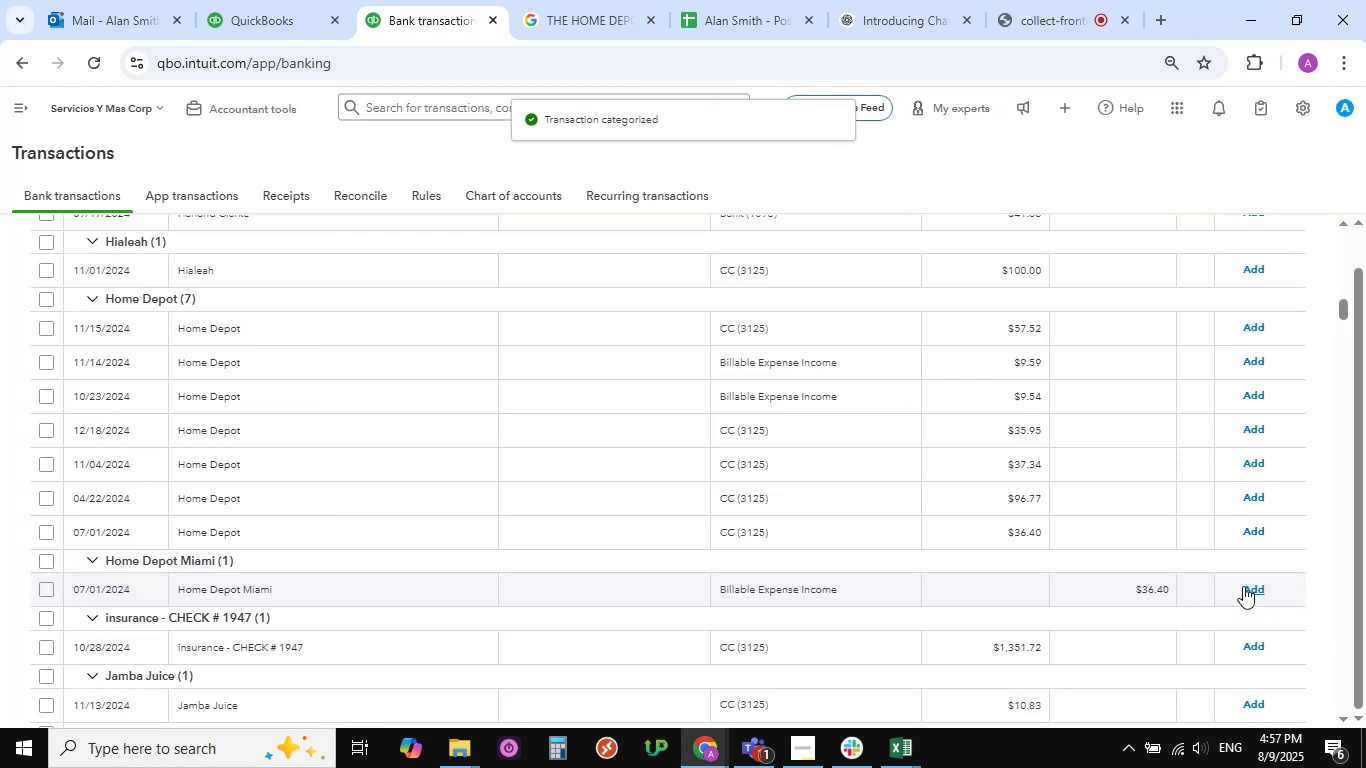 
wait(7.05)
 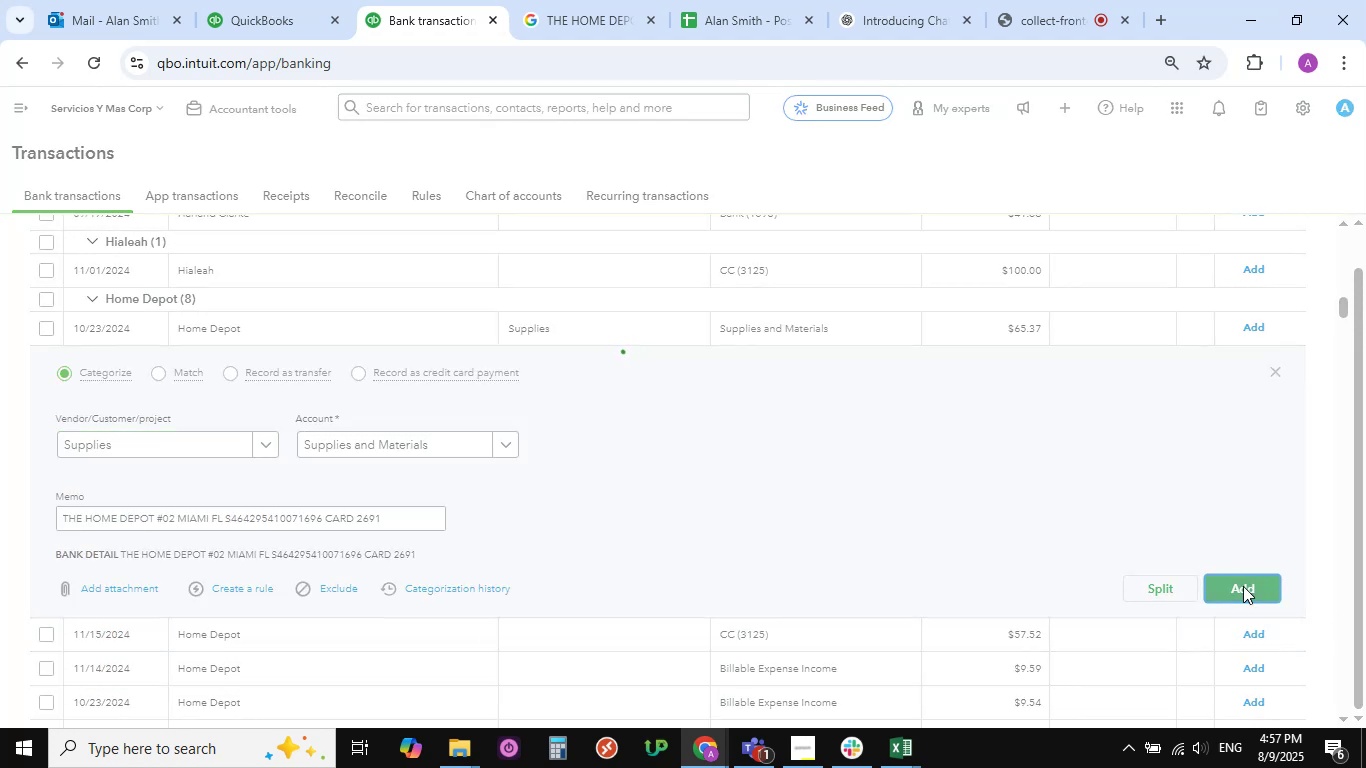 
left_click([210, 327])
 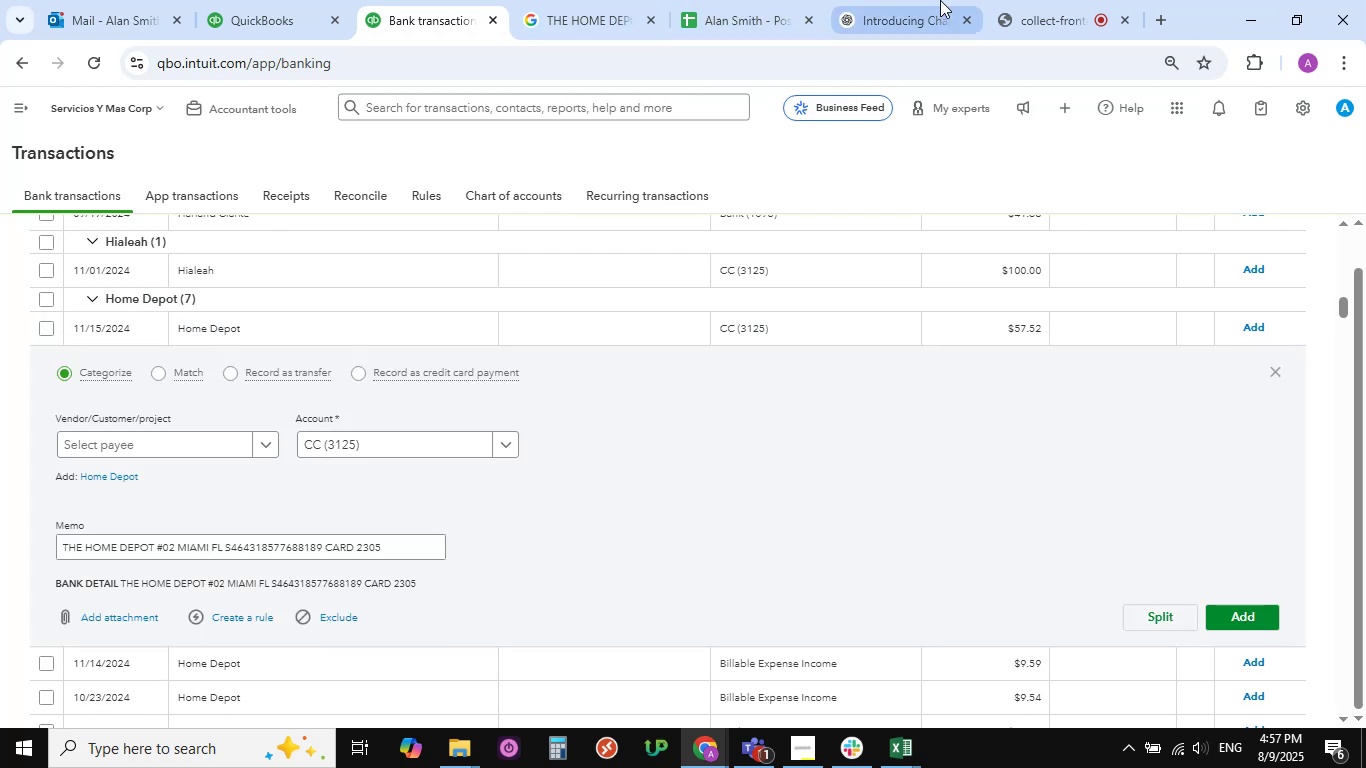 
left_click([1054, 16])
 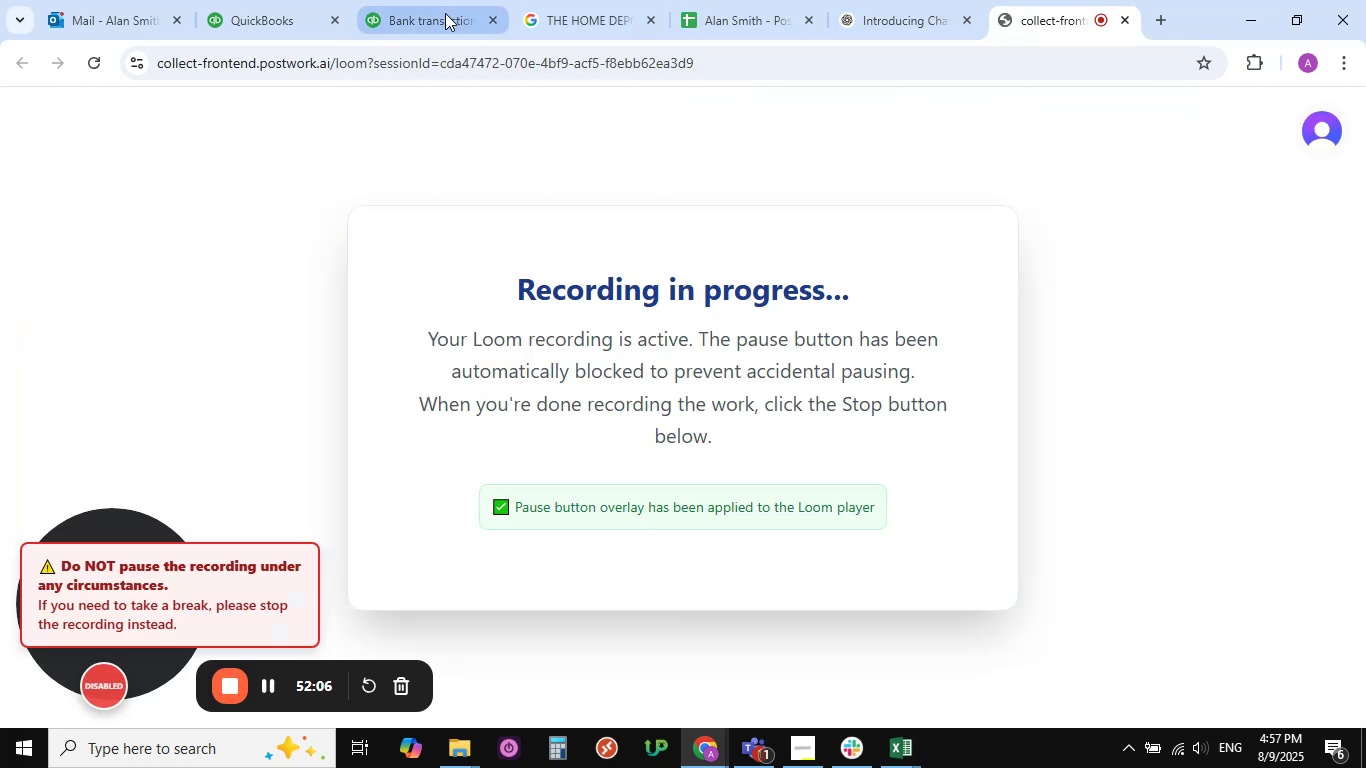 
left_click([445, 13])
 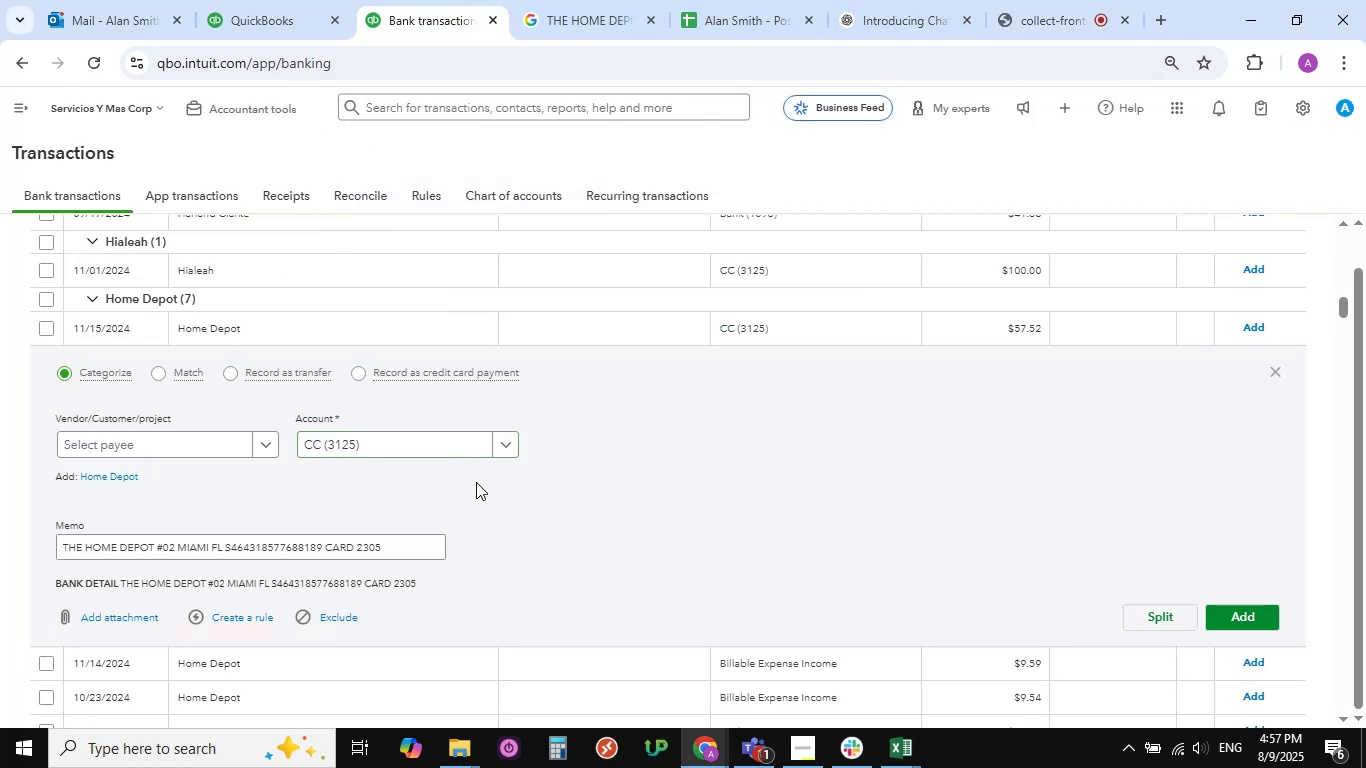 
left_click([512, 438])
 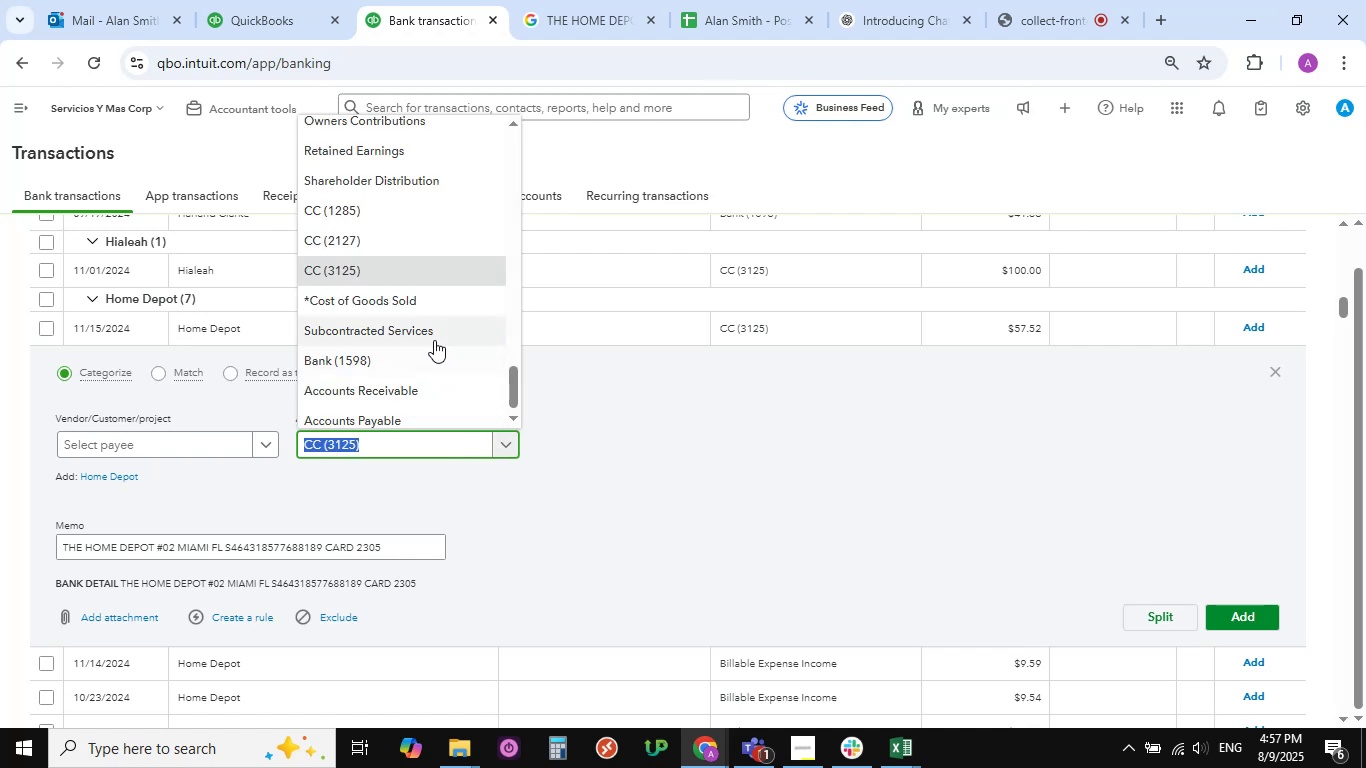 
scroll: coordinate [409, 300], scroll_direction: up, amount: 16.0
 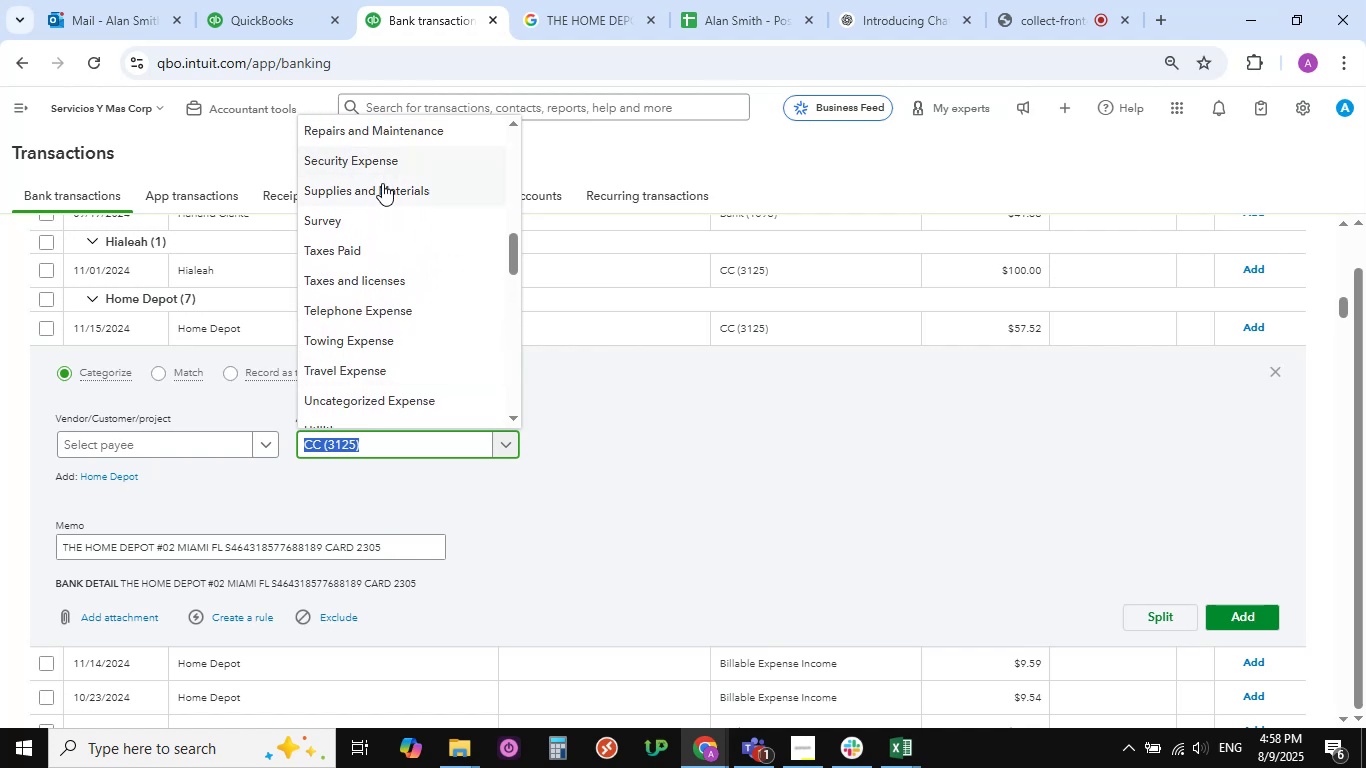 
left_click([382, 183])
 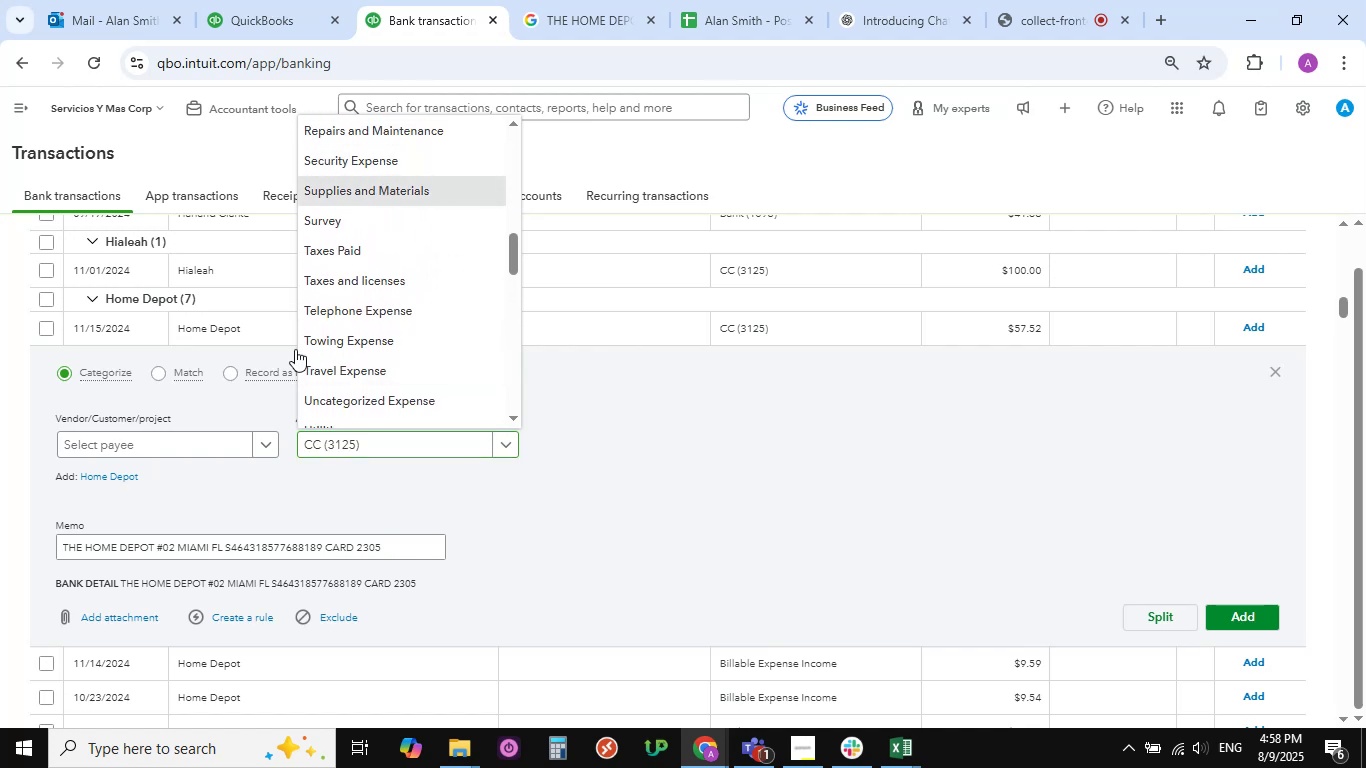 
mouse_move([256, 456])
 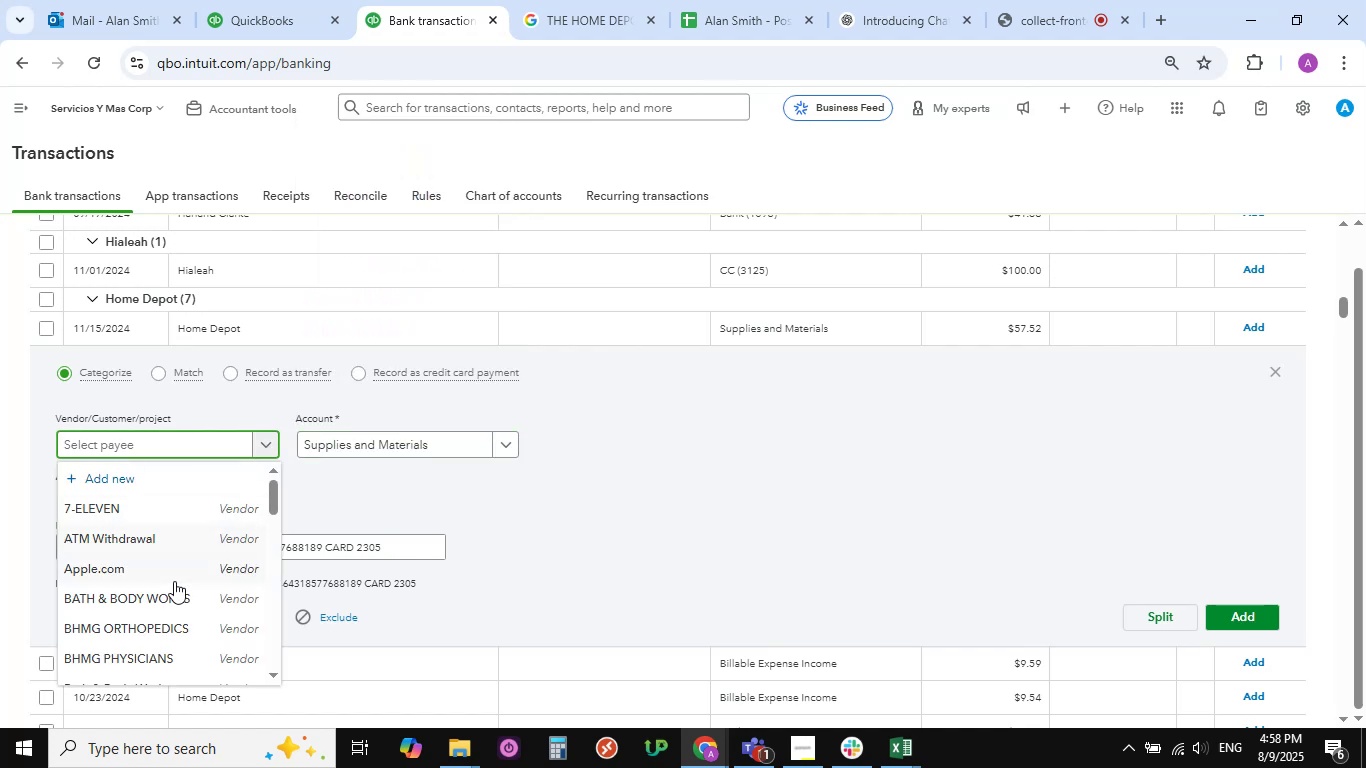 
scroll: coordinate [166, 588], scroll_direction: down, amount: 17.0
 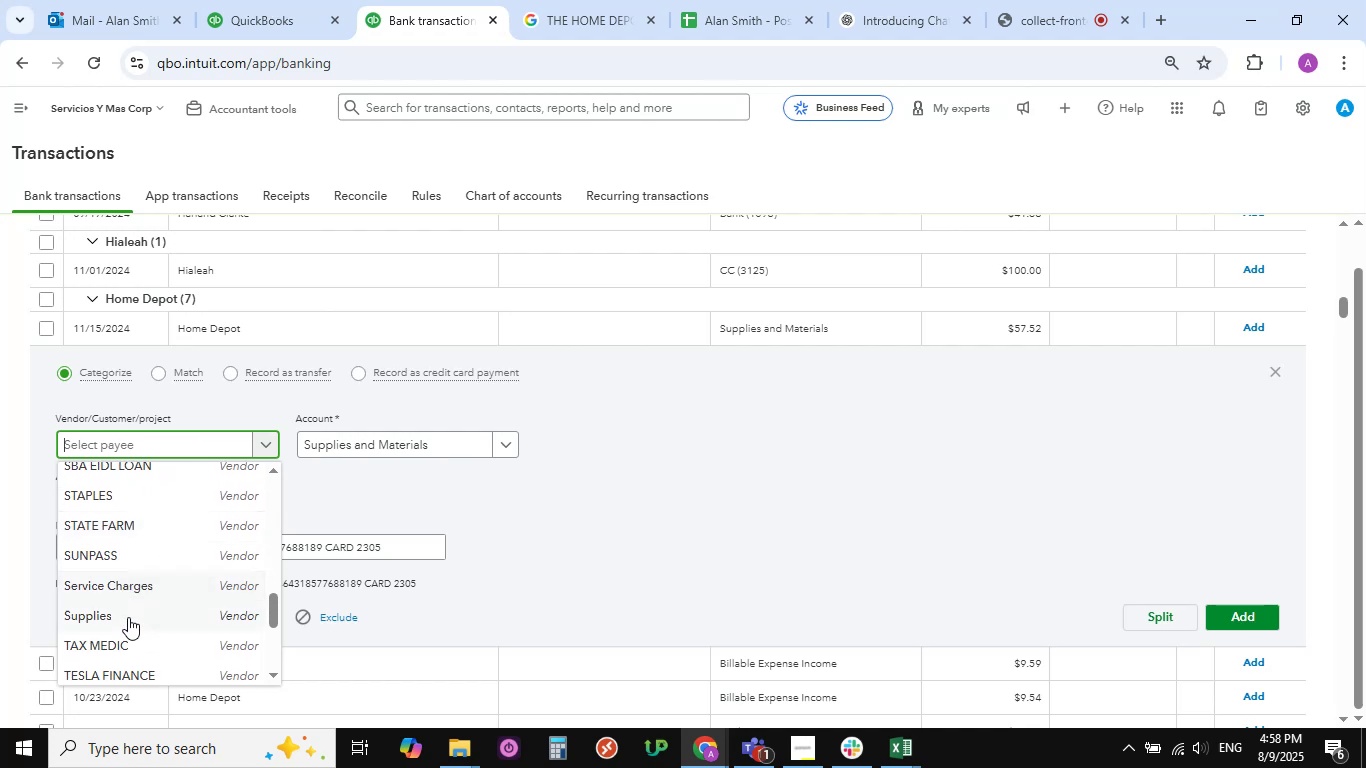 
left_click([128, 619])
 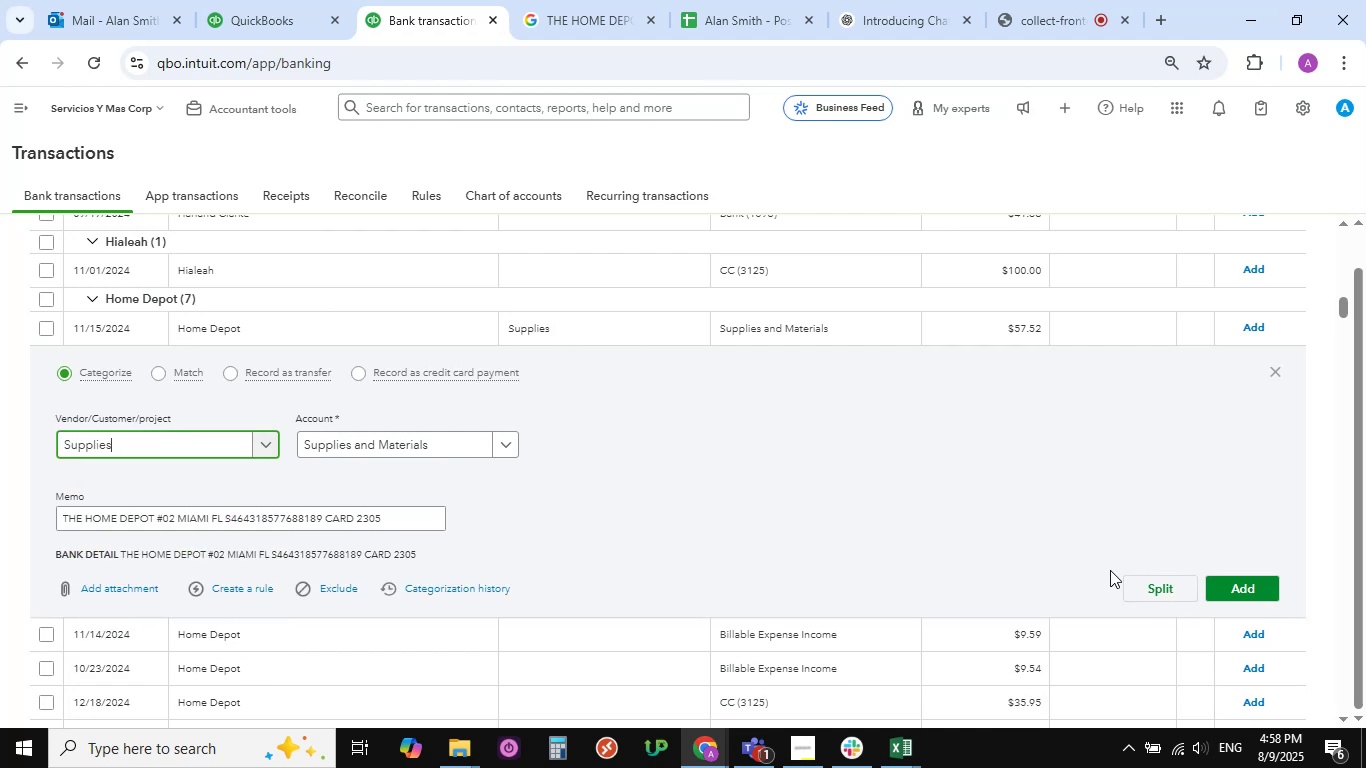 
left_click([1231, 585])
 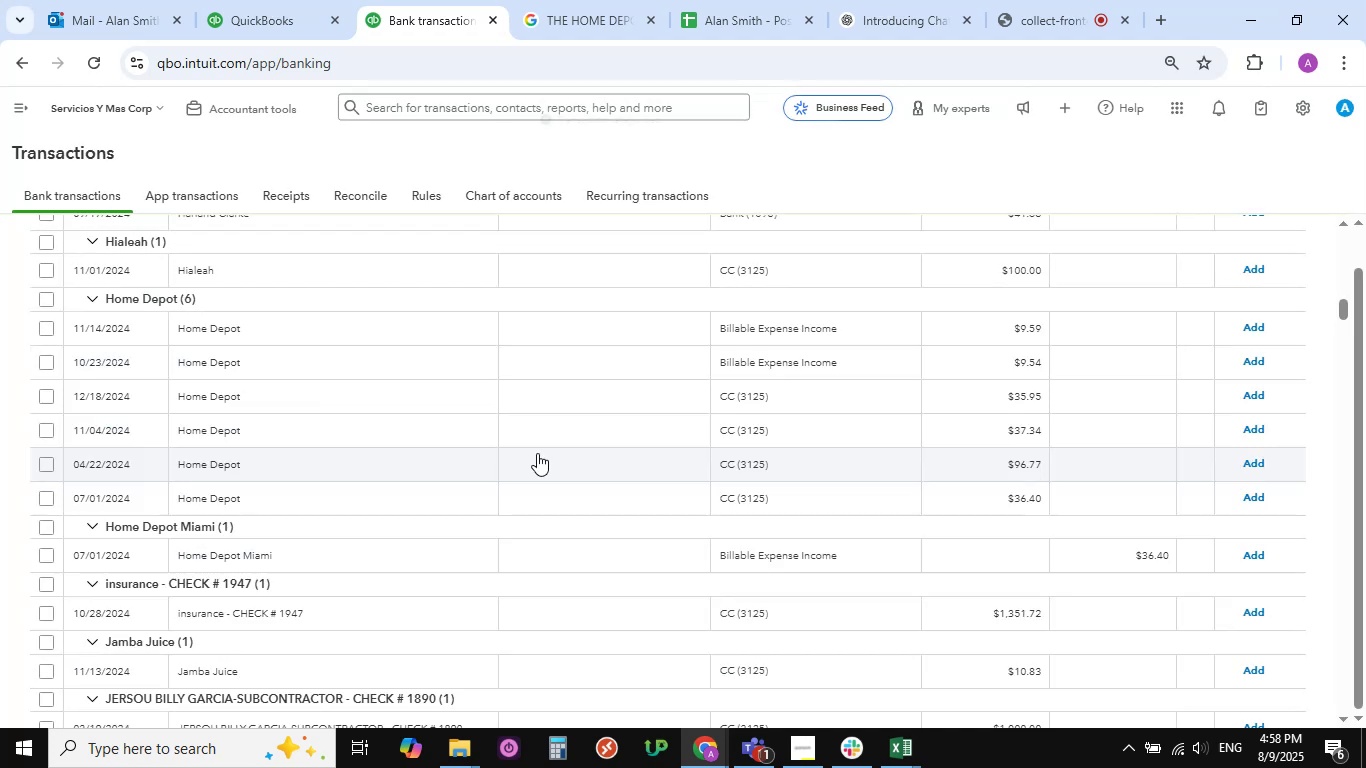 
wait(5.6)
 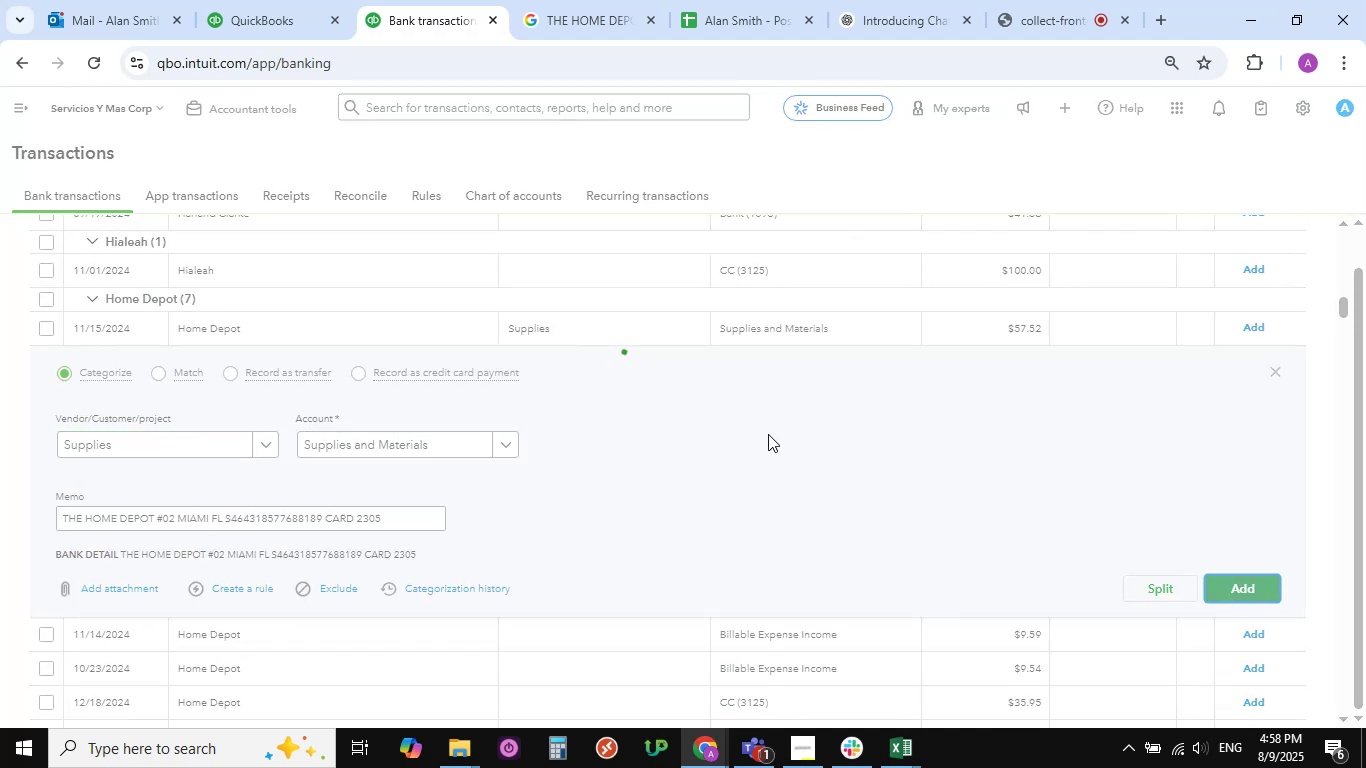 
scroll: coordinate [237, 389], scroll_direction: up, amount: 1.0
 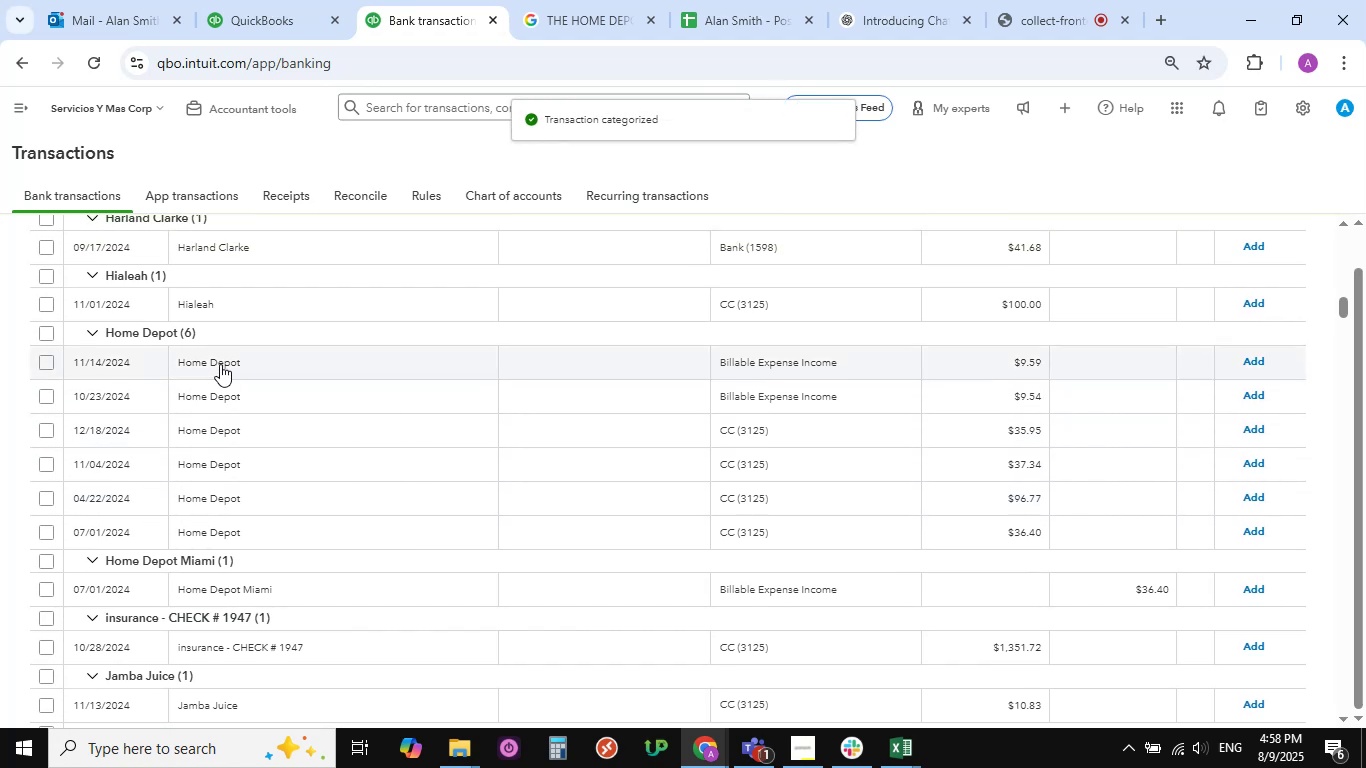 
left_click([220, 364])
 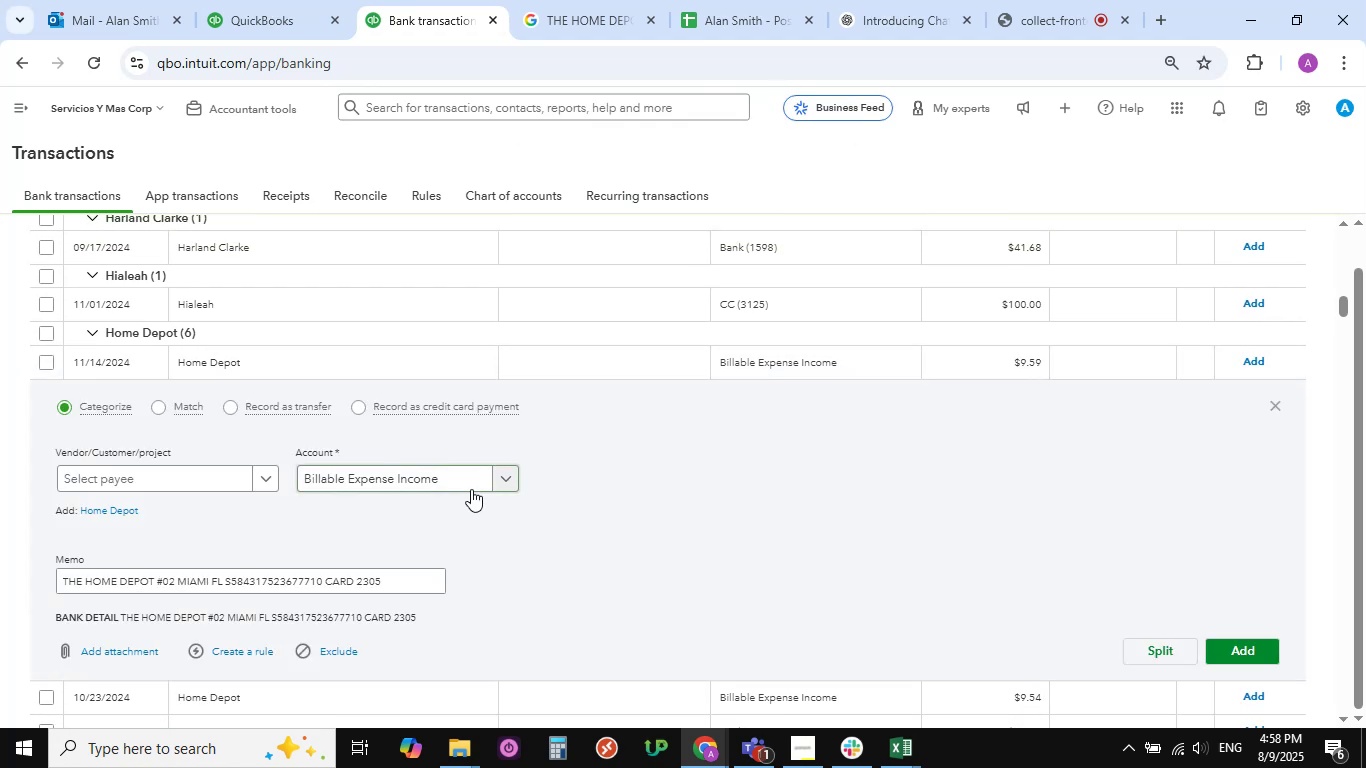 
left_click([510, 475])
 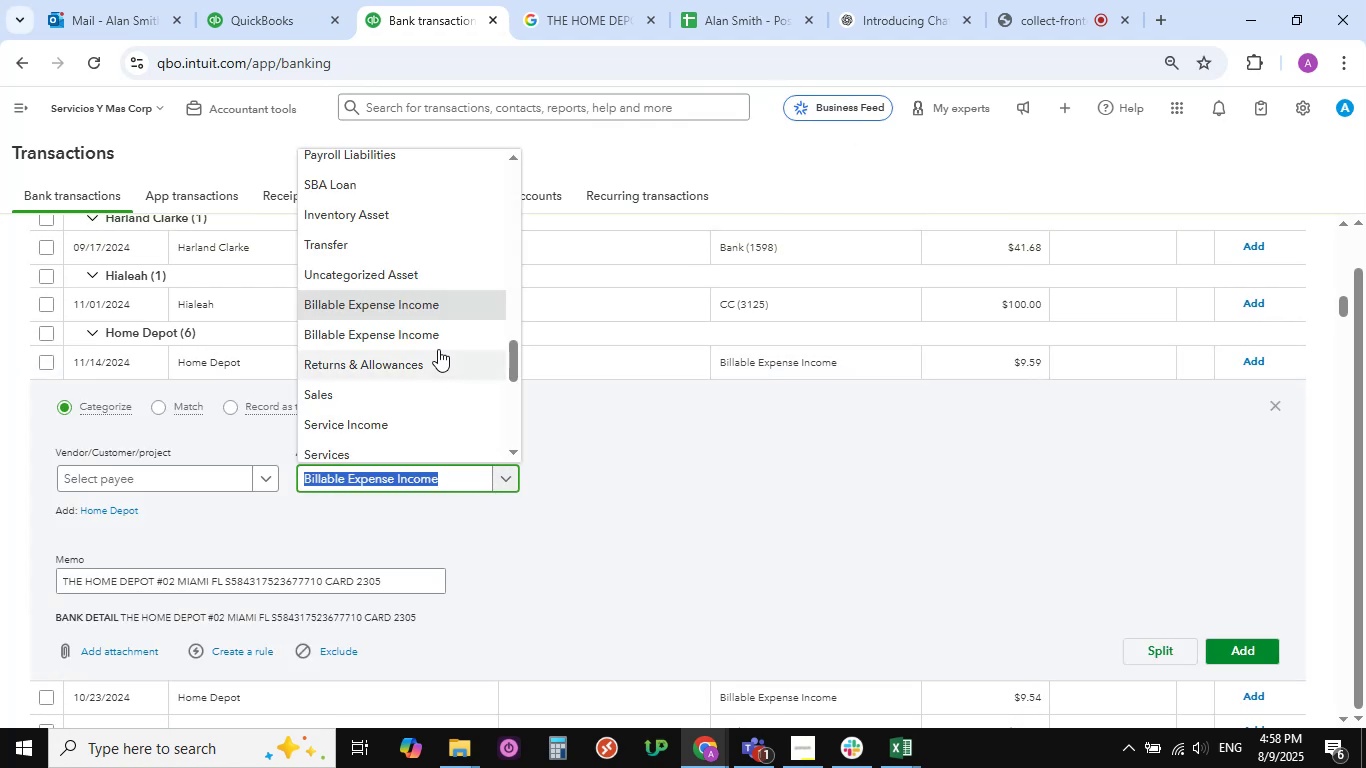 
scroll: coordinate [429, 346], scroll_direction: up, amount: 9.0
 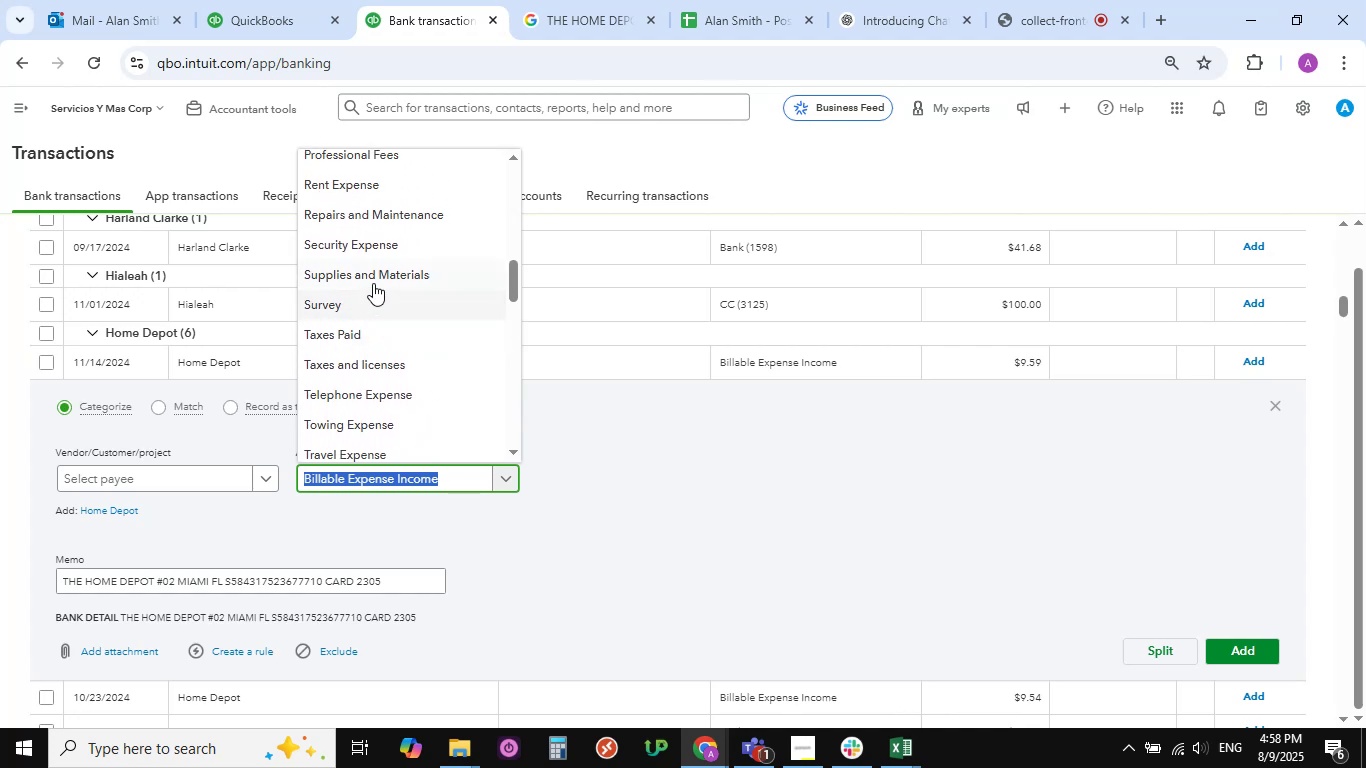 
left_click([373, 276])
 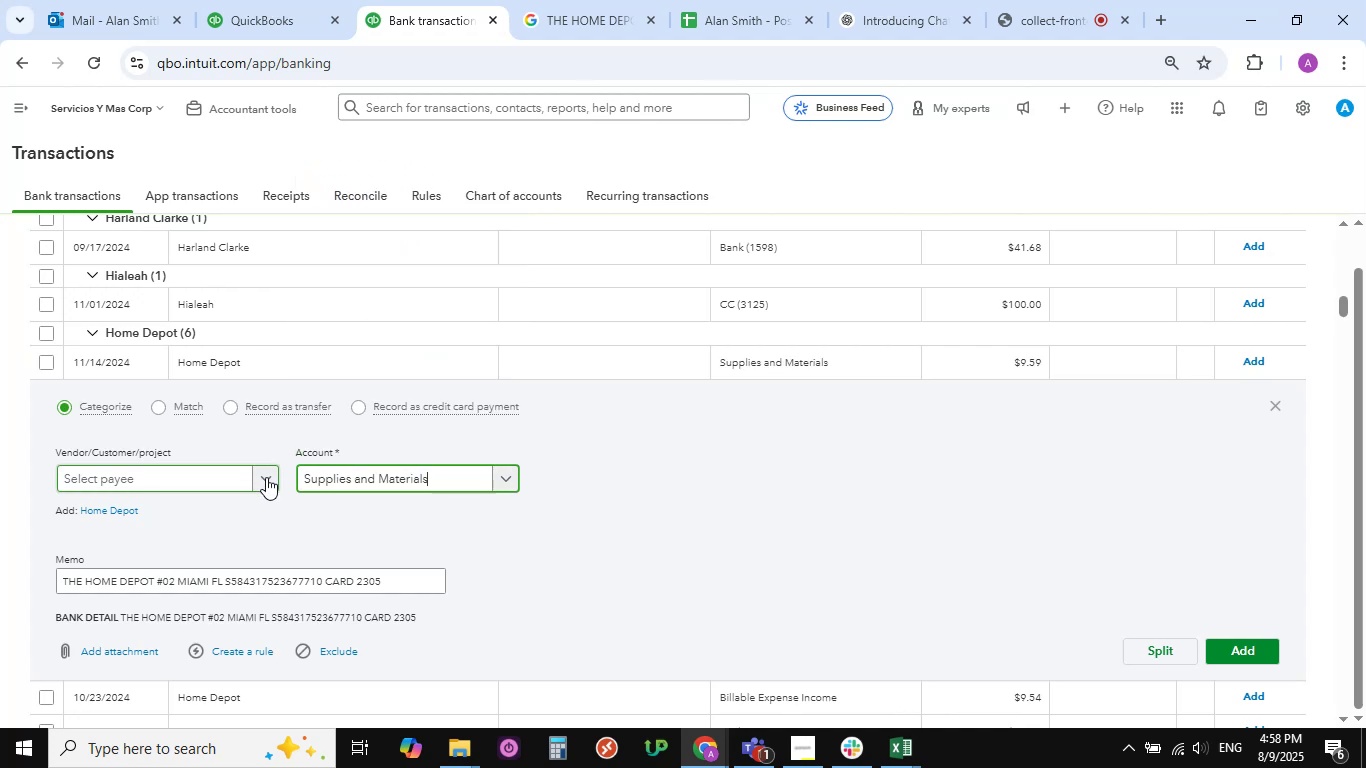 
left_click([266, 477])
 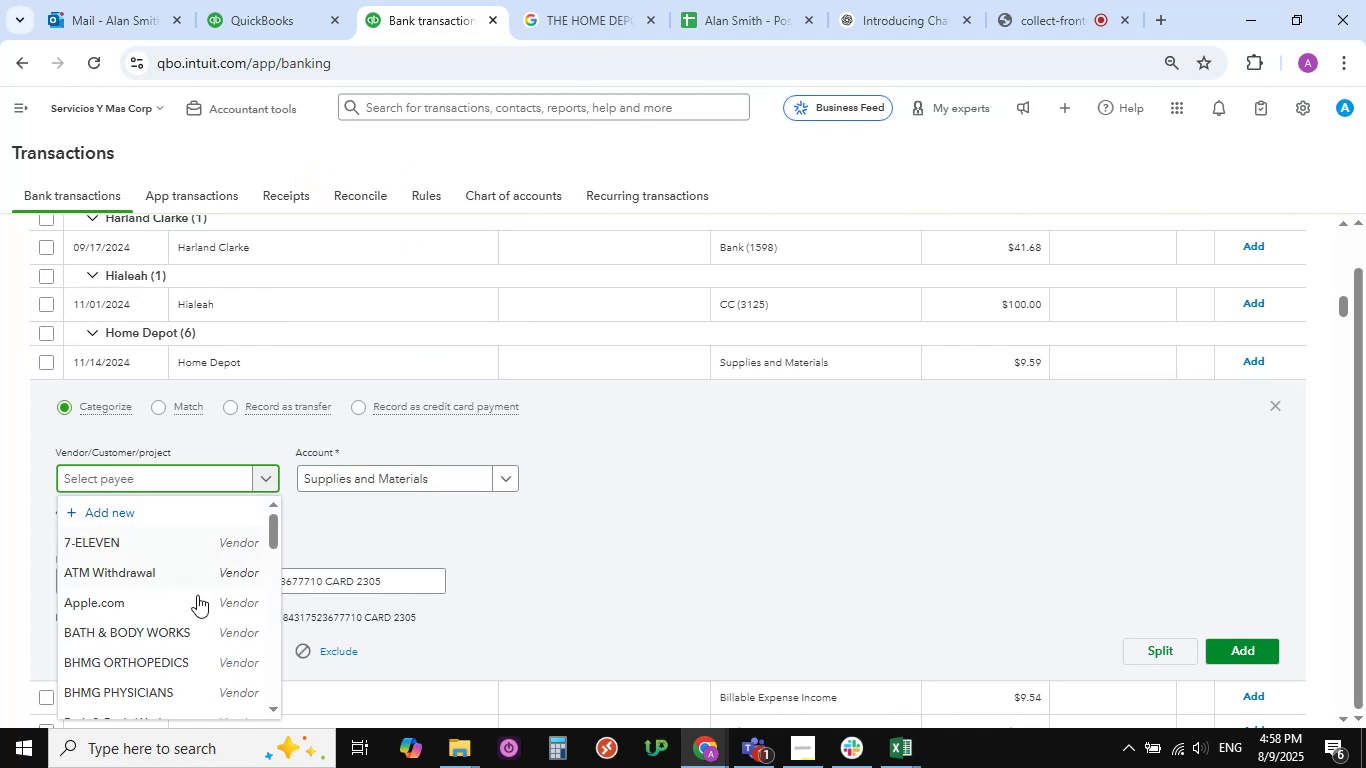 
scroll: coordinate [172, 588], scroll_direction: down, amount: 22.0
 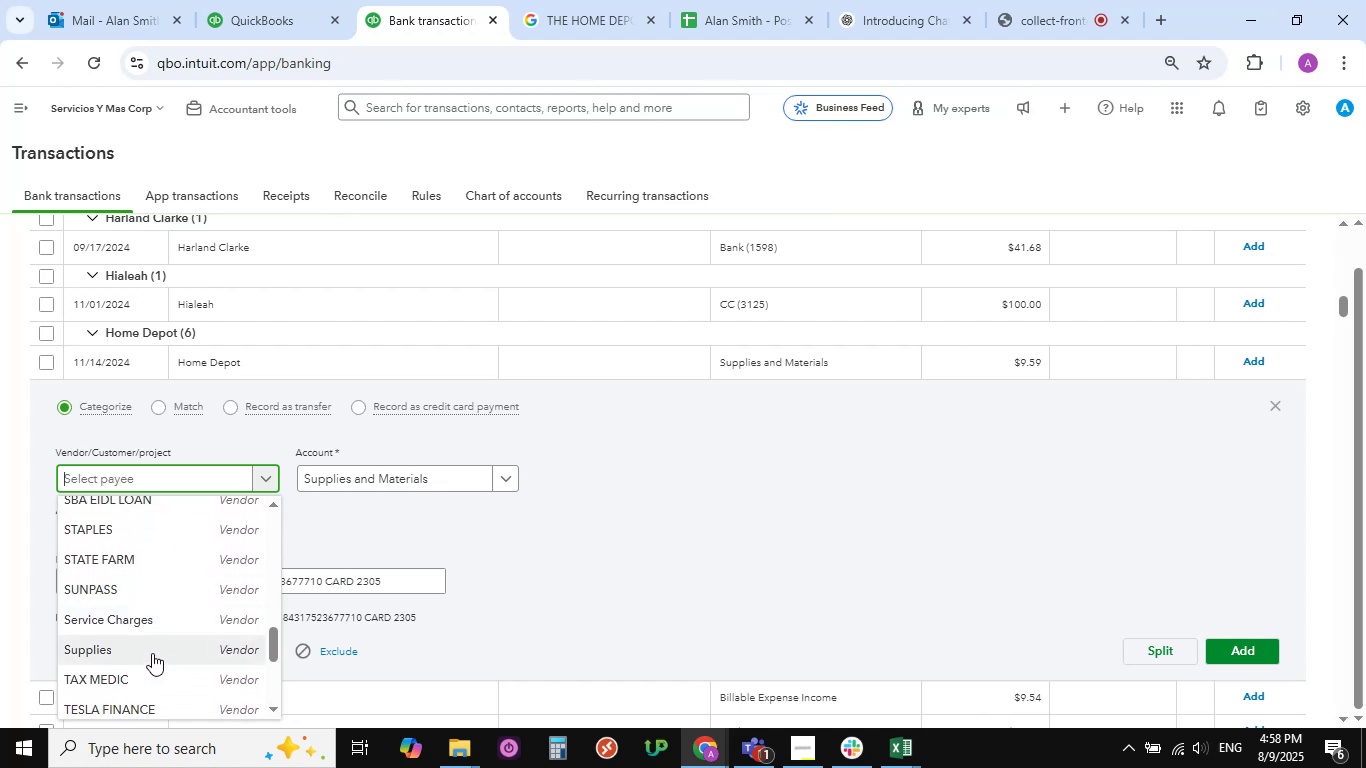 
left_click([153, 650])
 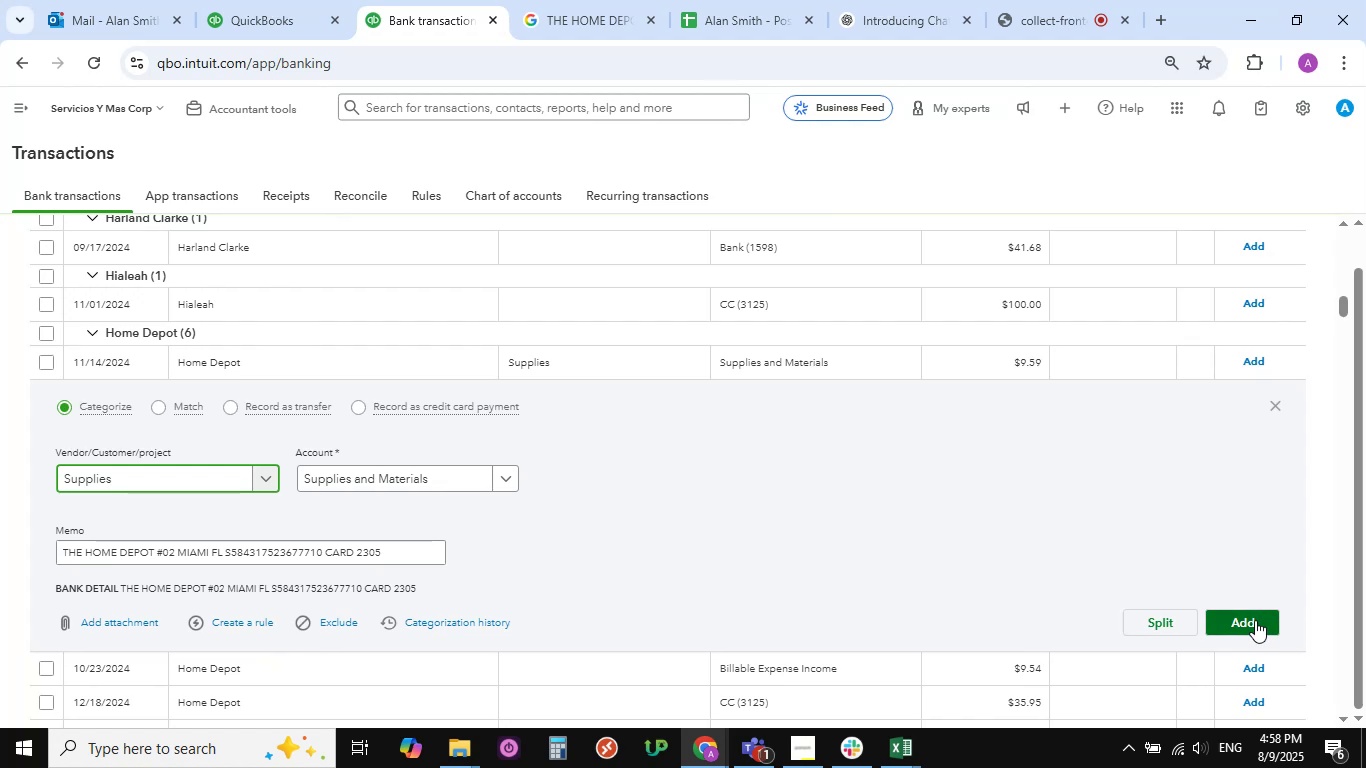 
wait(13.38)
 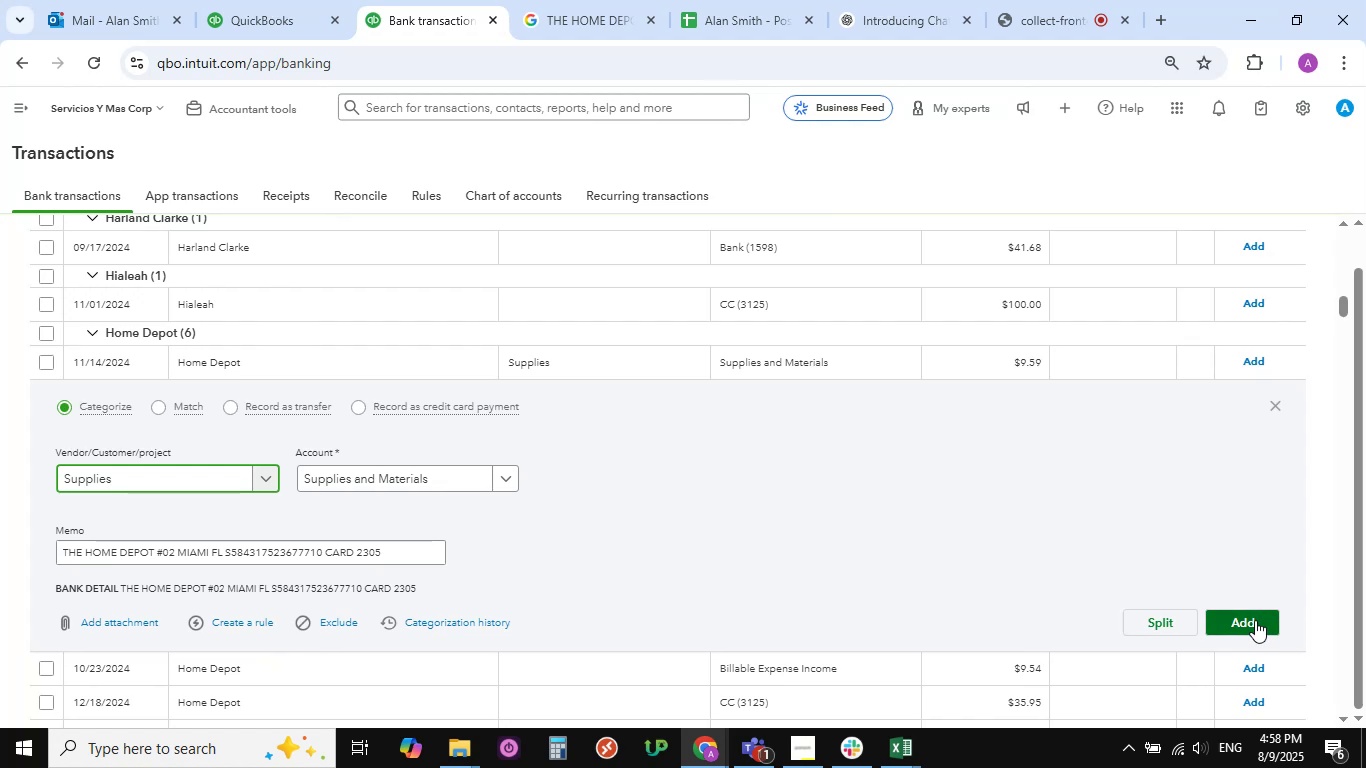 
left_click([1255, 620])
 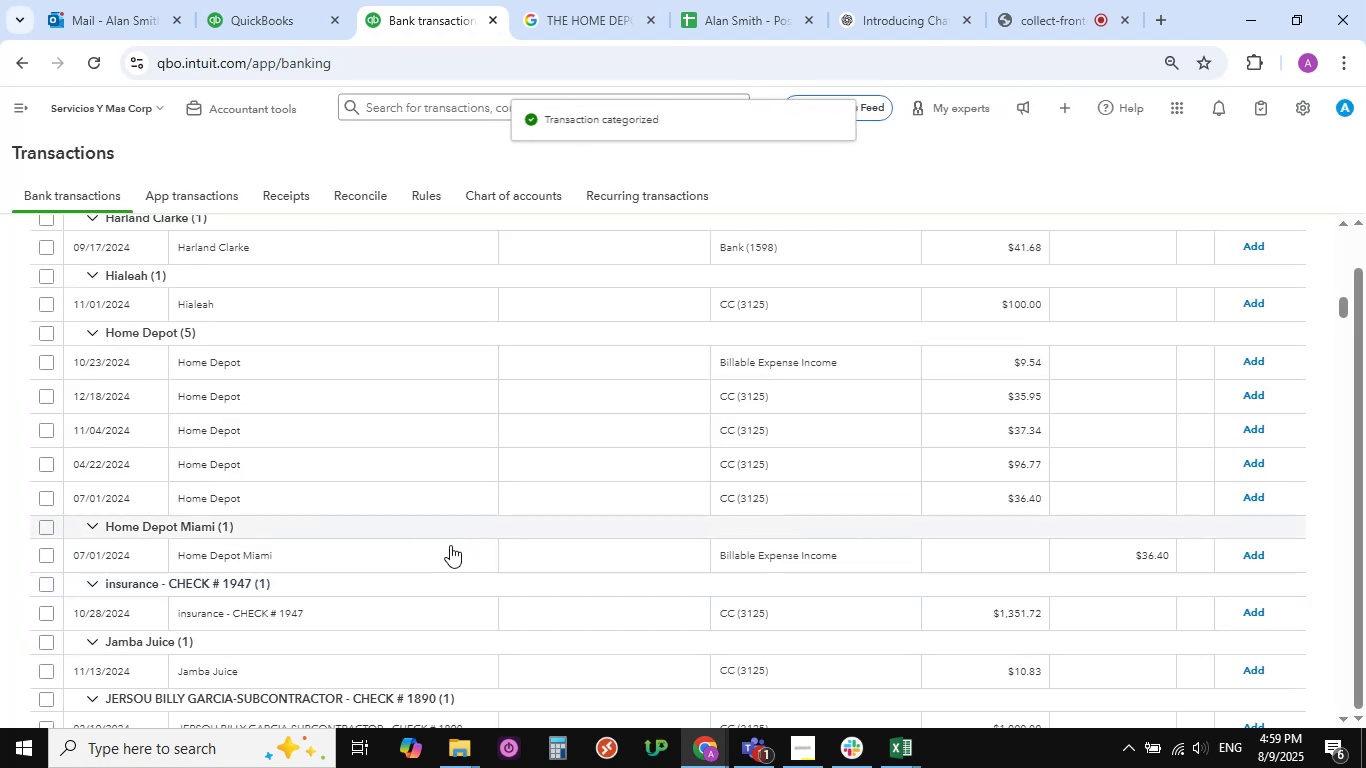 
wait(5.97)
 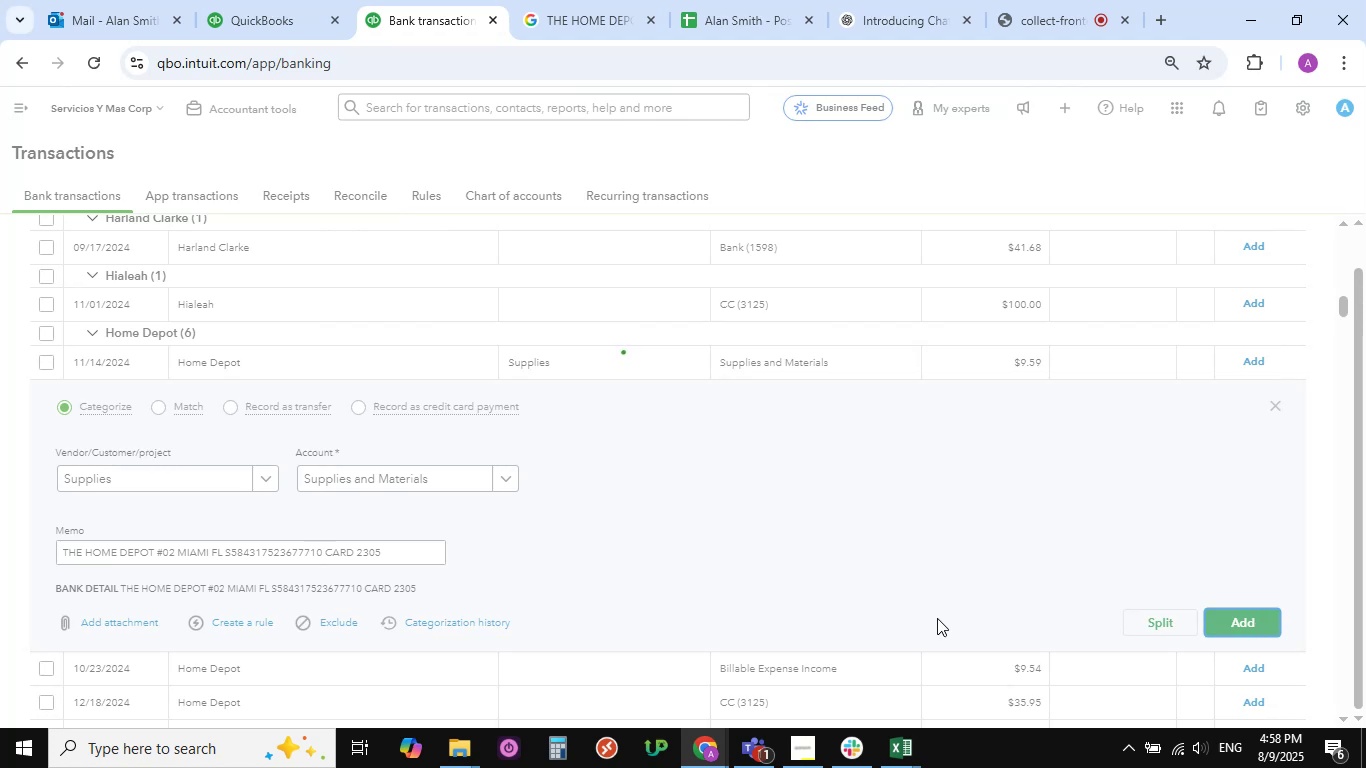 
left_click([202, 361])
 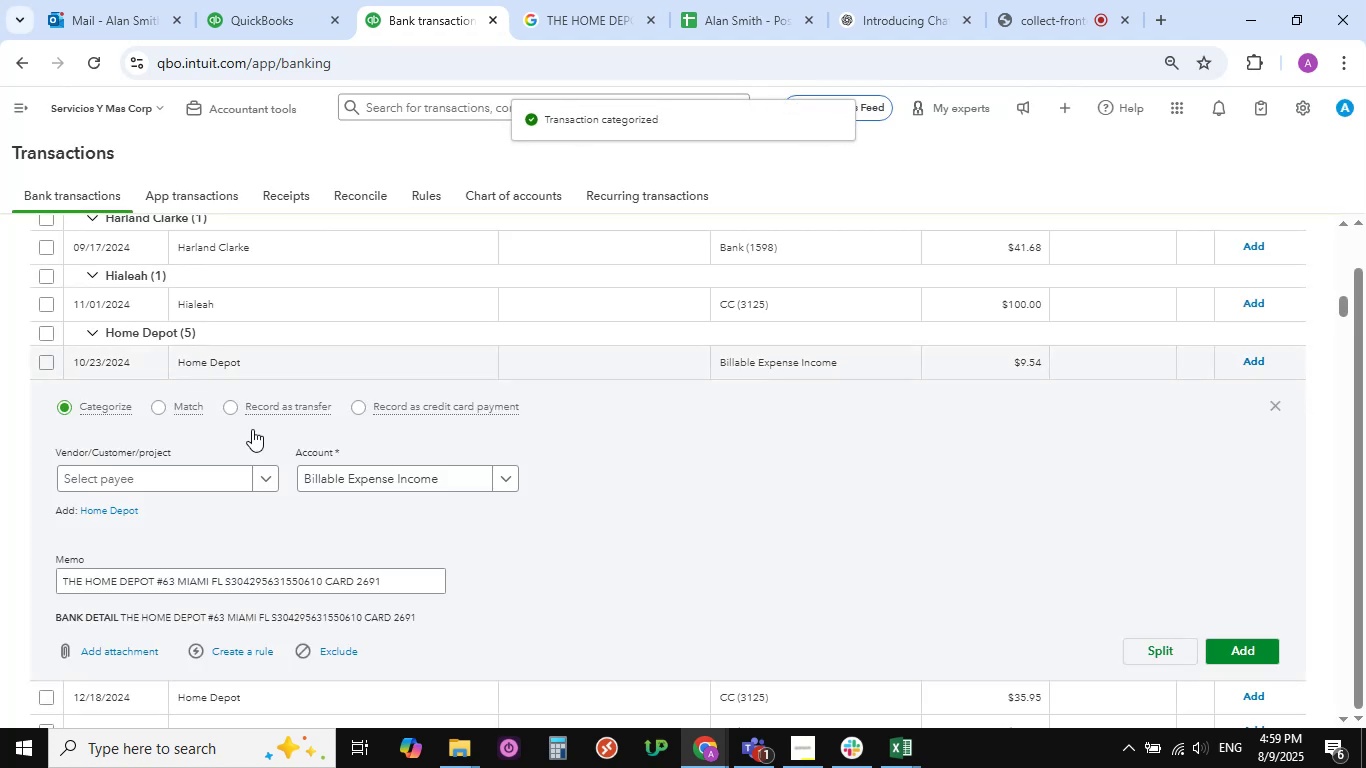 
mouse_move([475, 460])
 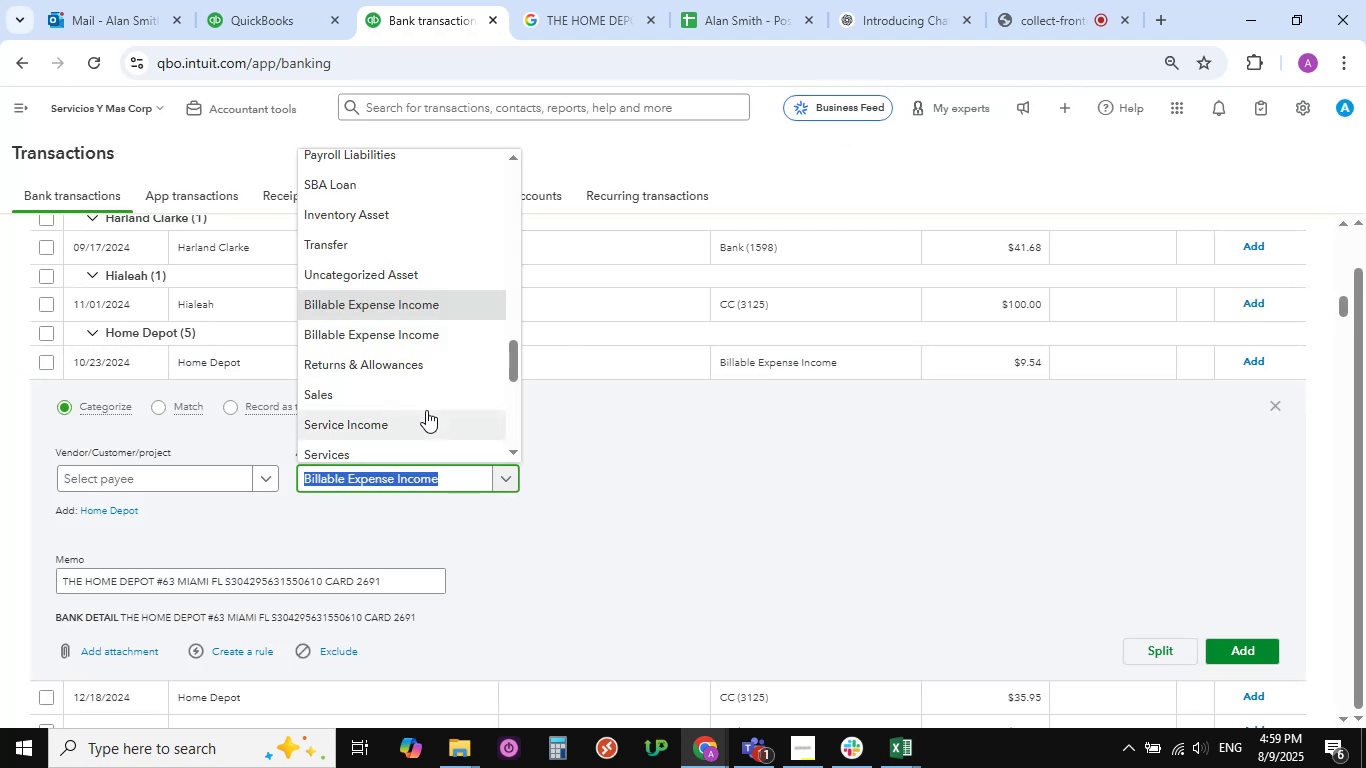 
scroll: coordinate [426, 410], scroll_direction: up, amount: 16.0
 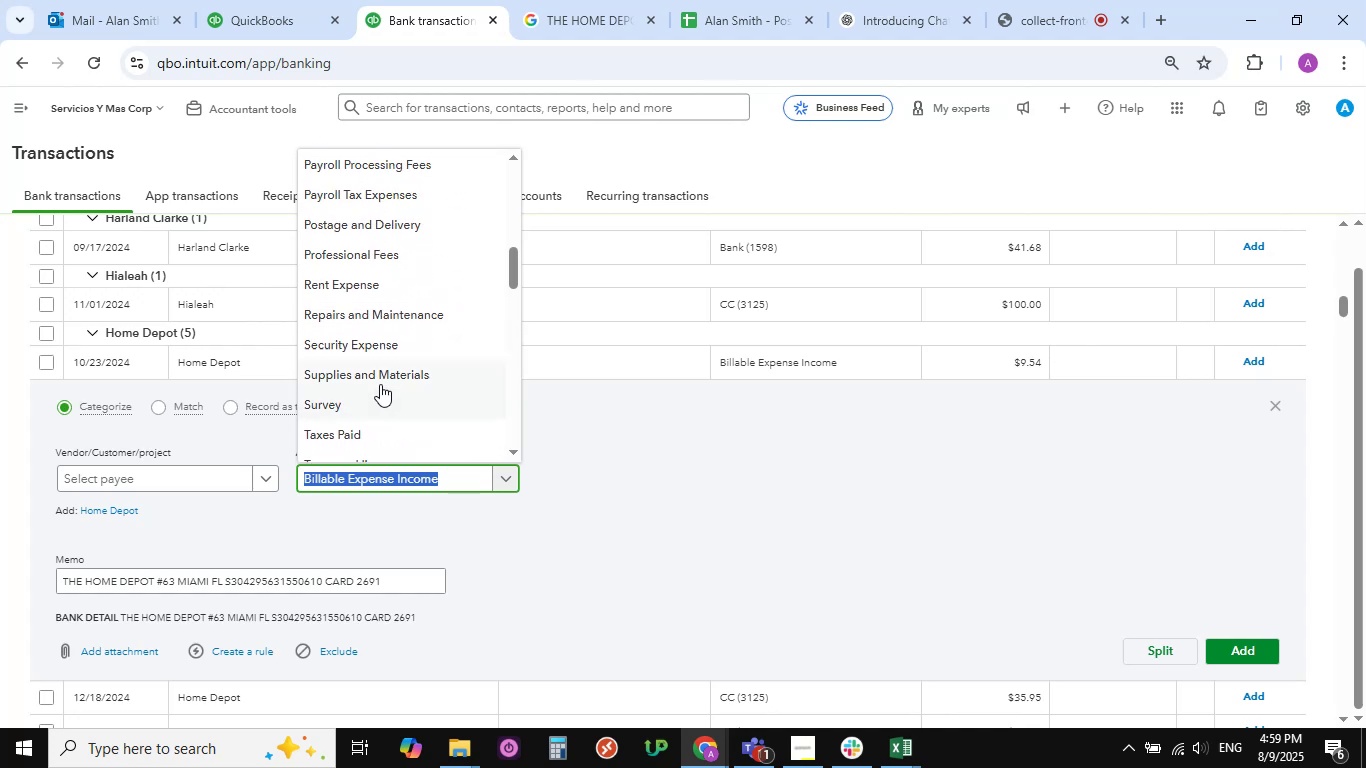 
left_click([367, 378])
 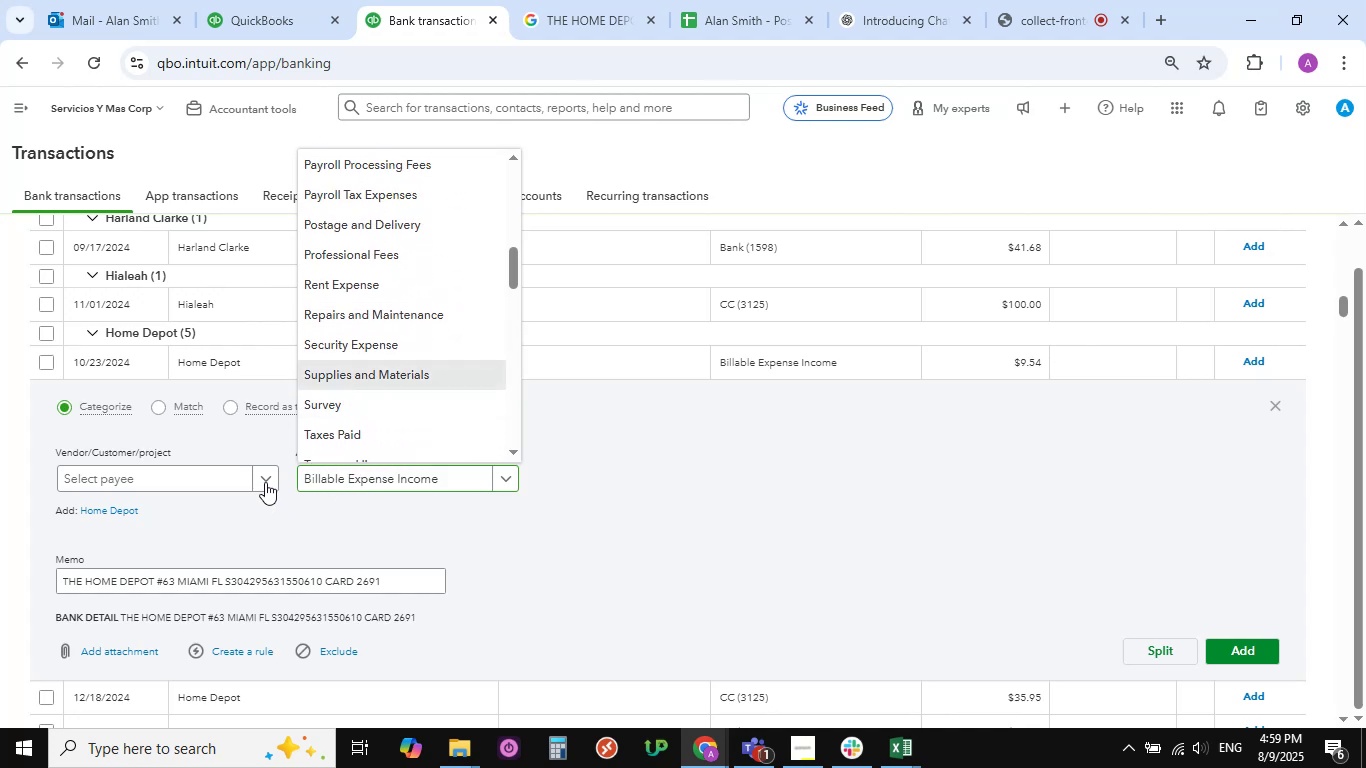 
left_click([265, 482])
 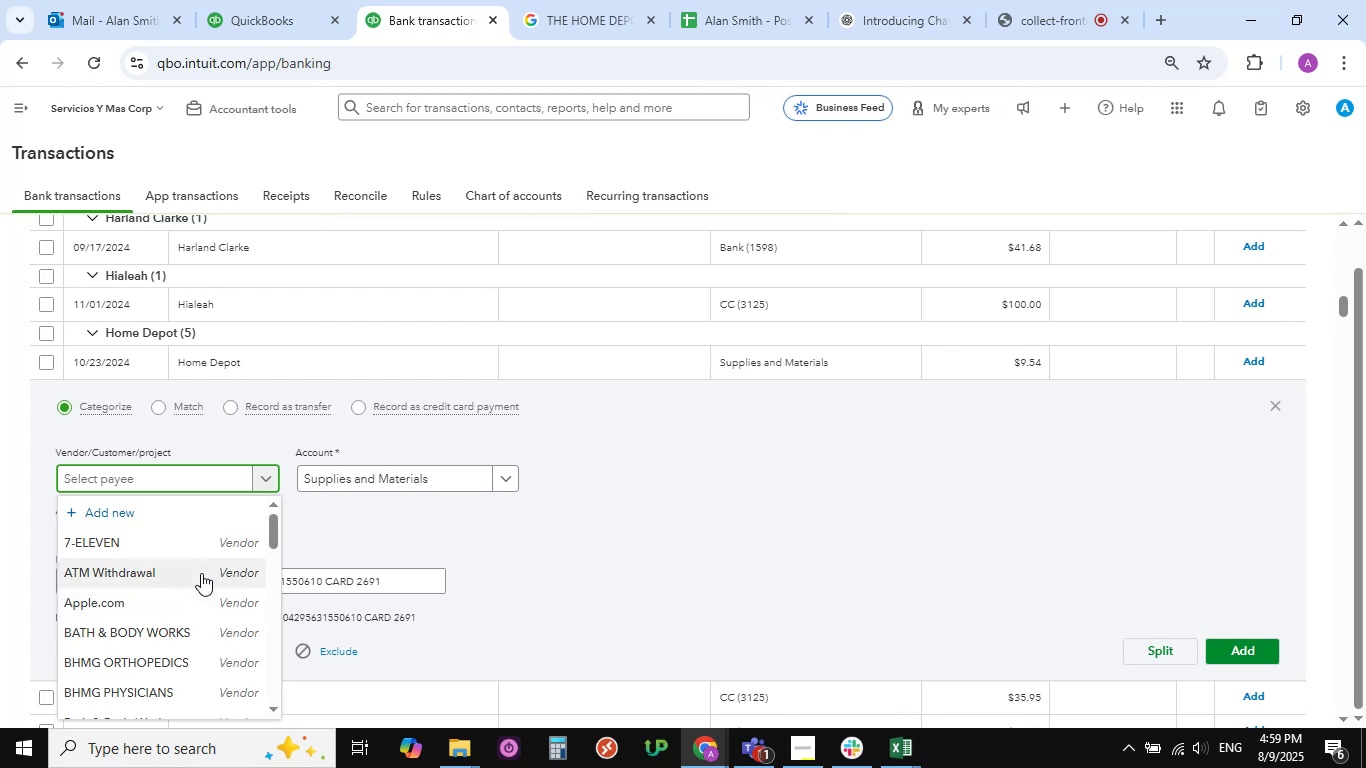 
scroll: coordinate [81, 669], scroll_direction: down, amount: 17.0
 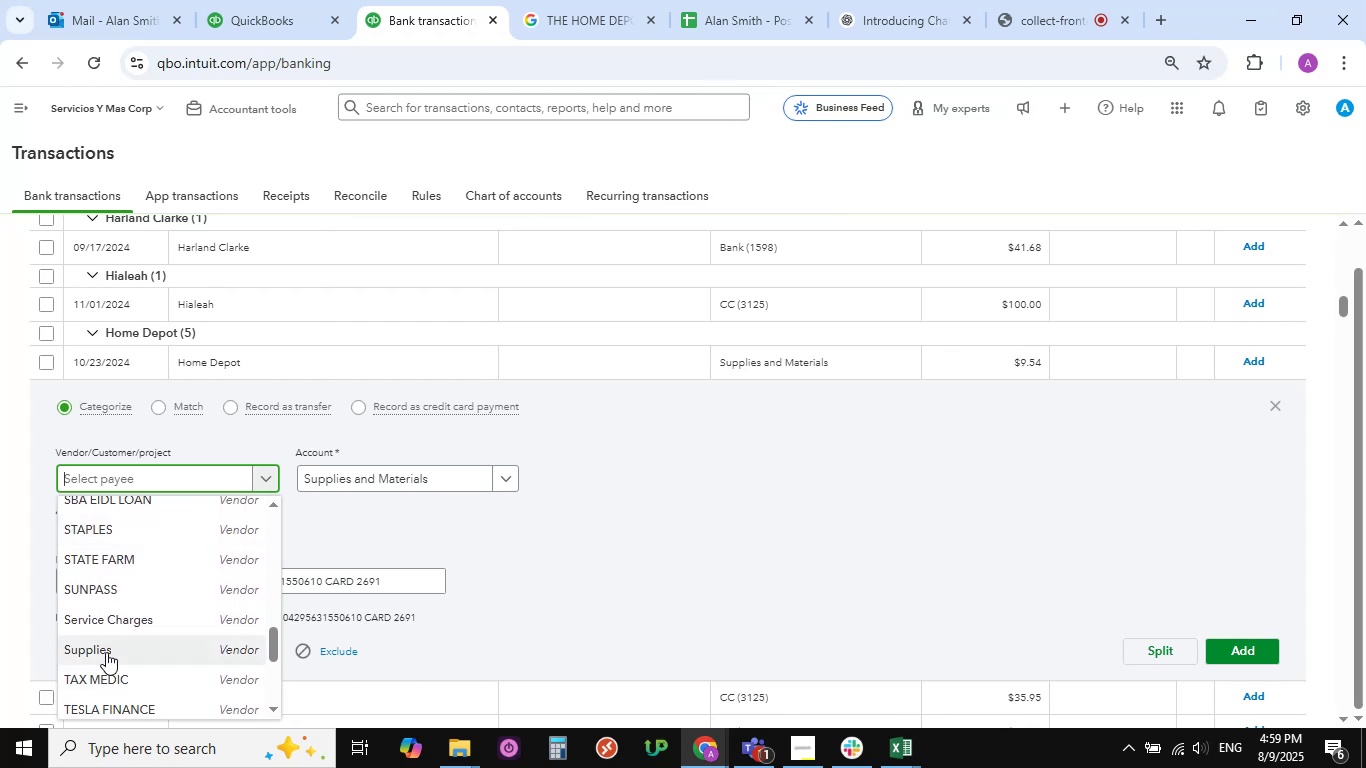 
left_click([106, 651])
 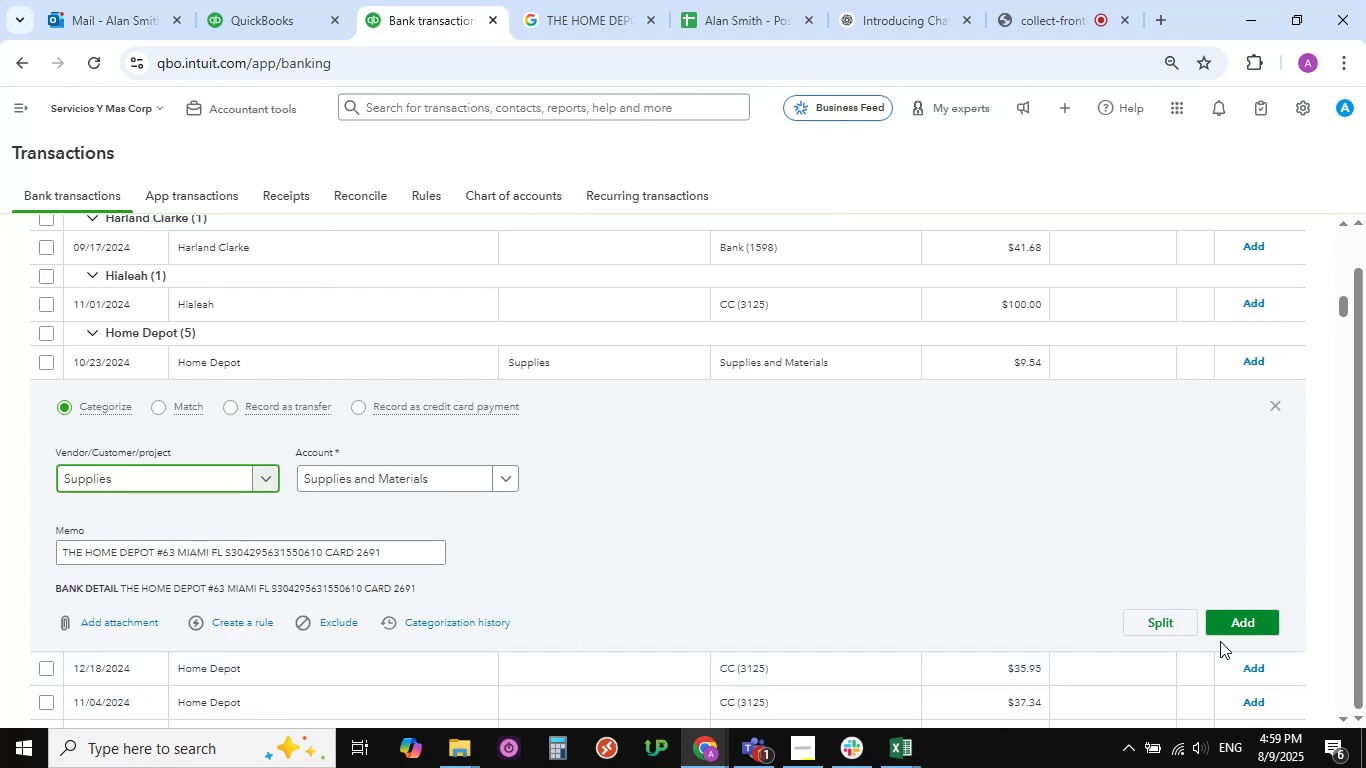 
left_click([1242, 622])
 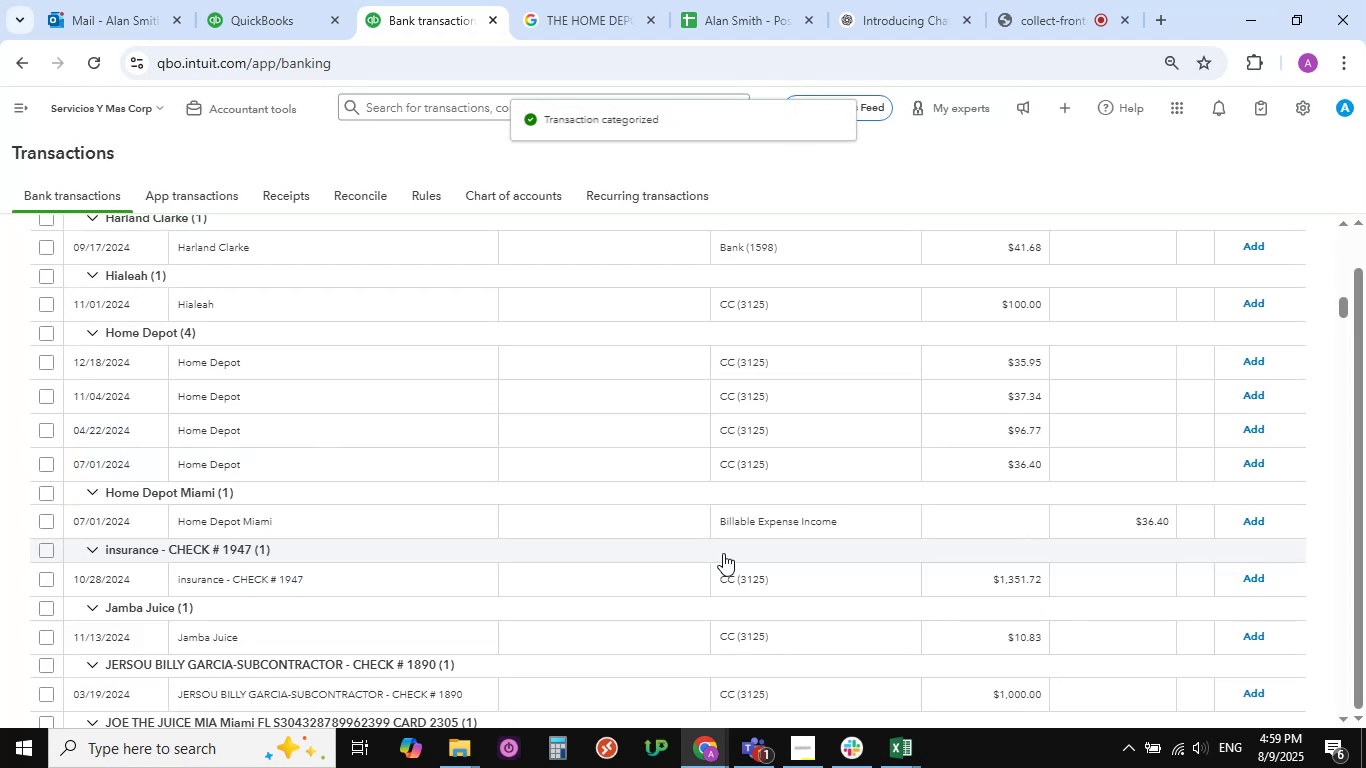 
wait(6.62)
 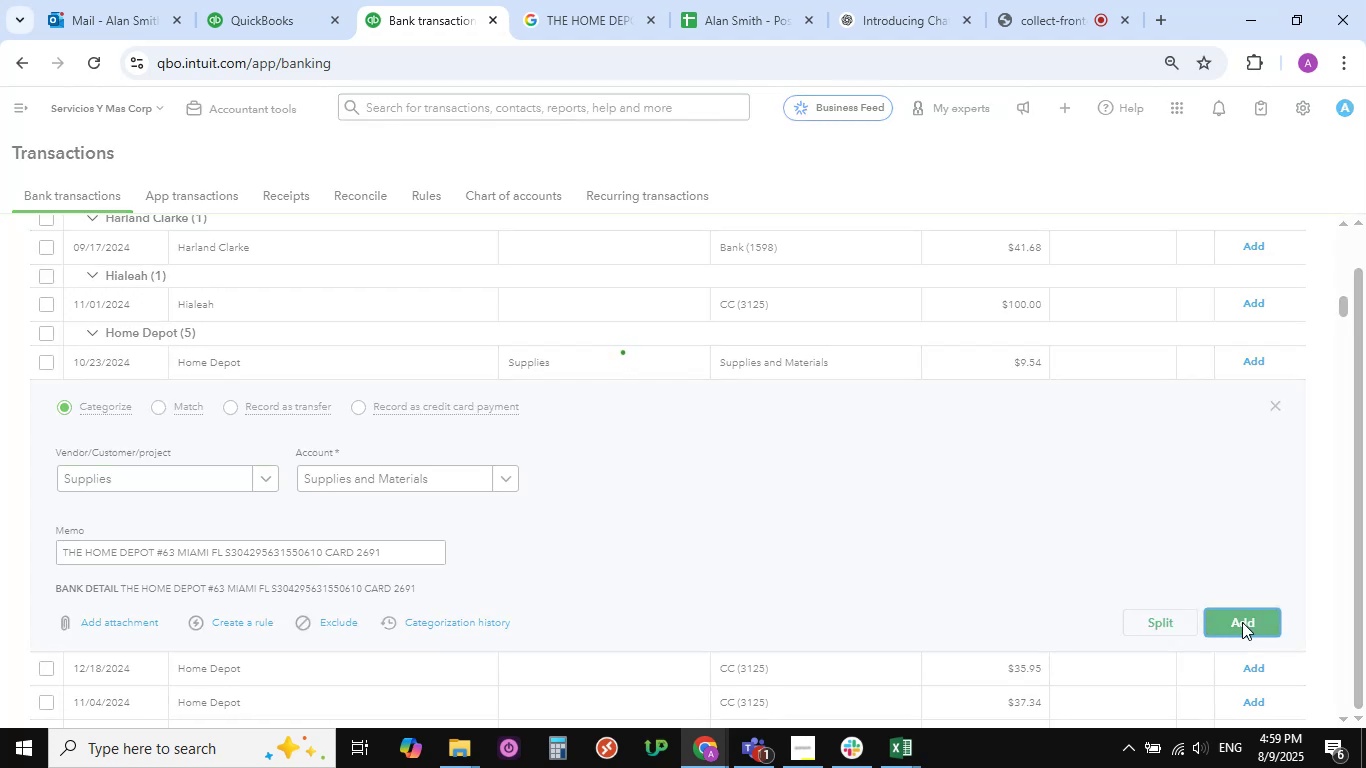 
scroll: coordinate [268, 462], scroll_direction: up, amount: 2.0
 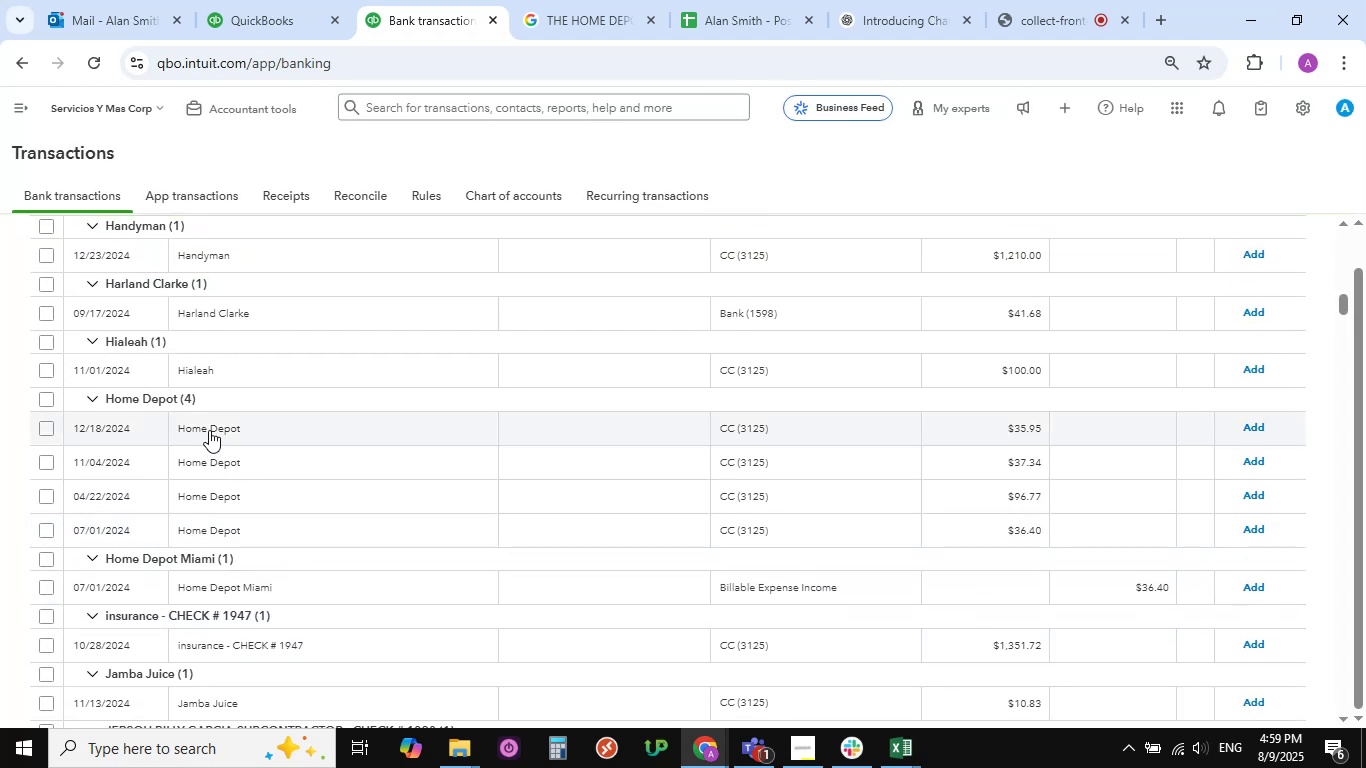 
left_click([209, 430])
 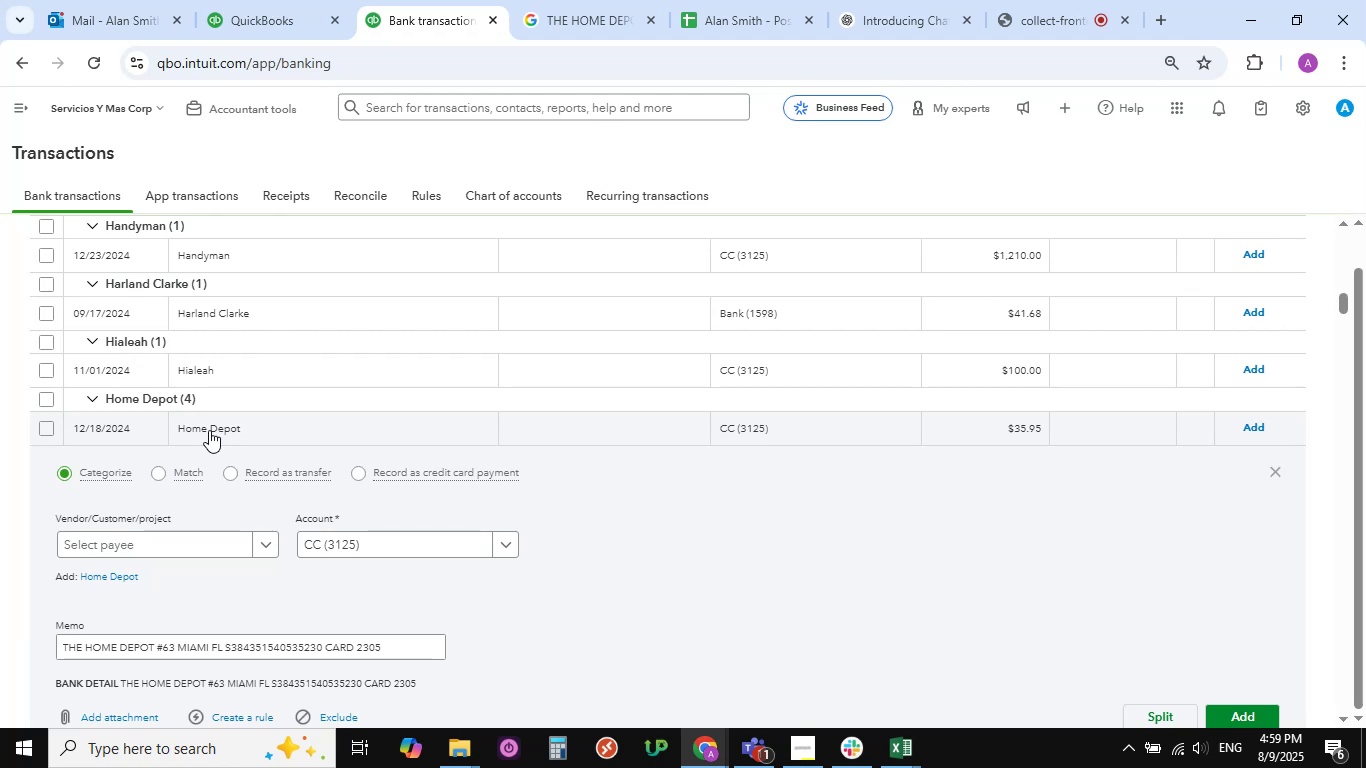 
wait(10.21)
 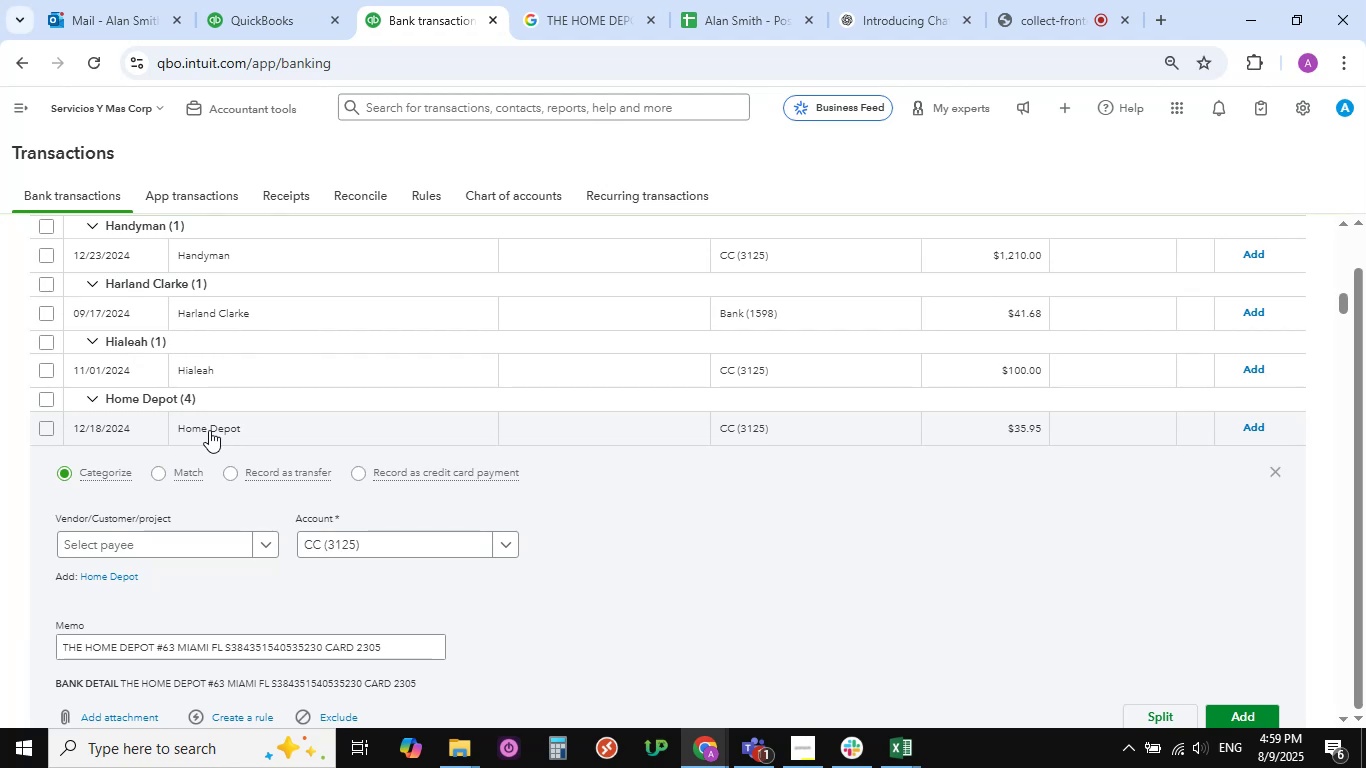 
scroll: coordinate [405, 592], scroll_direction: down, amount: 2.0
 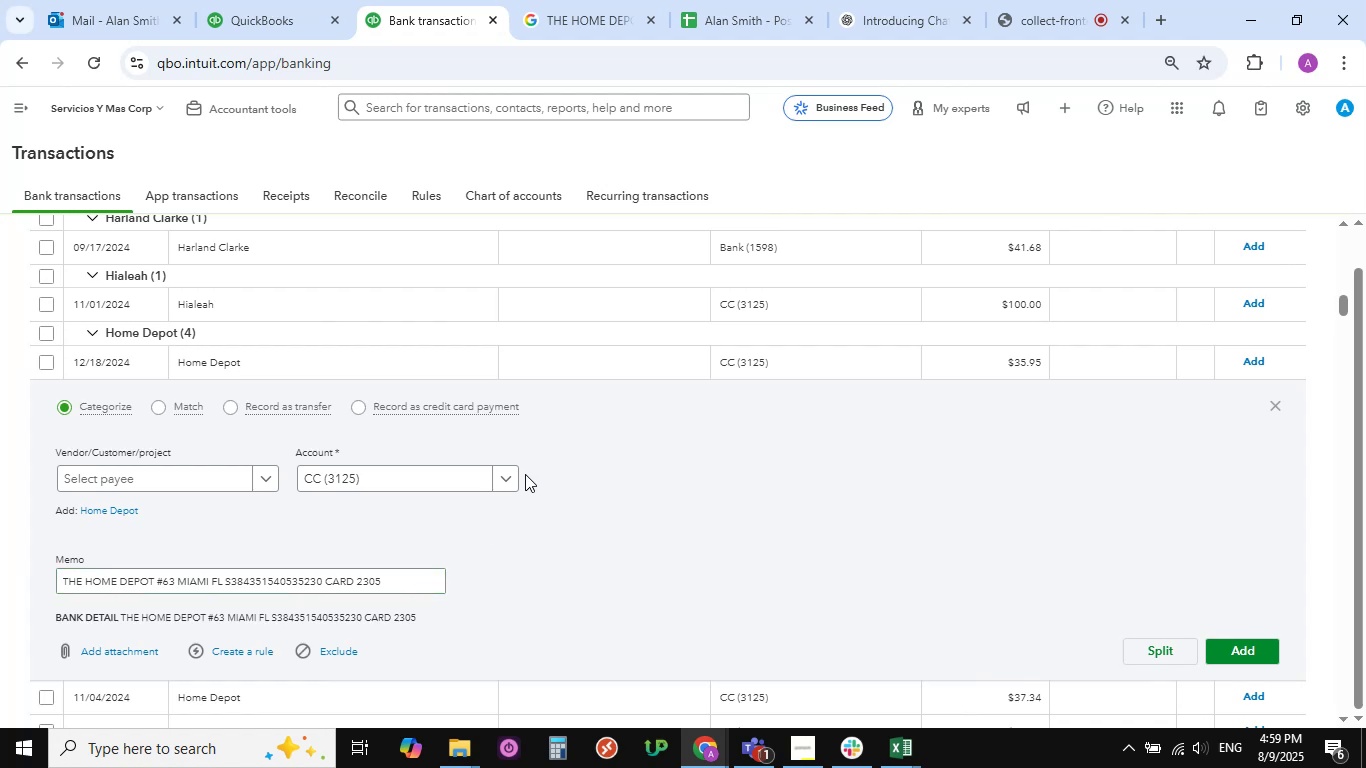 
wait(8.79)
 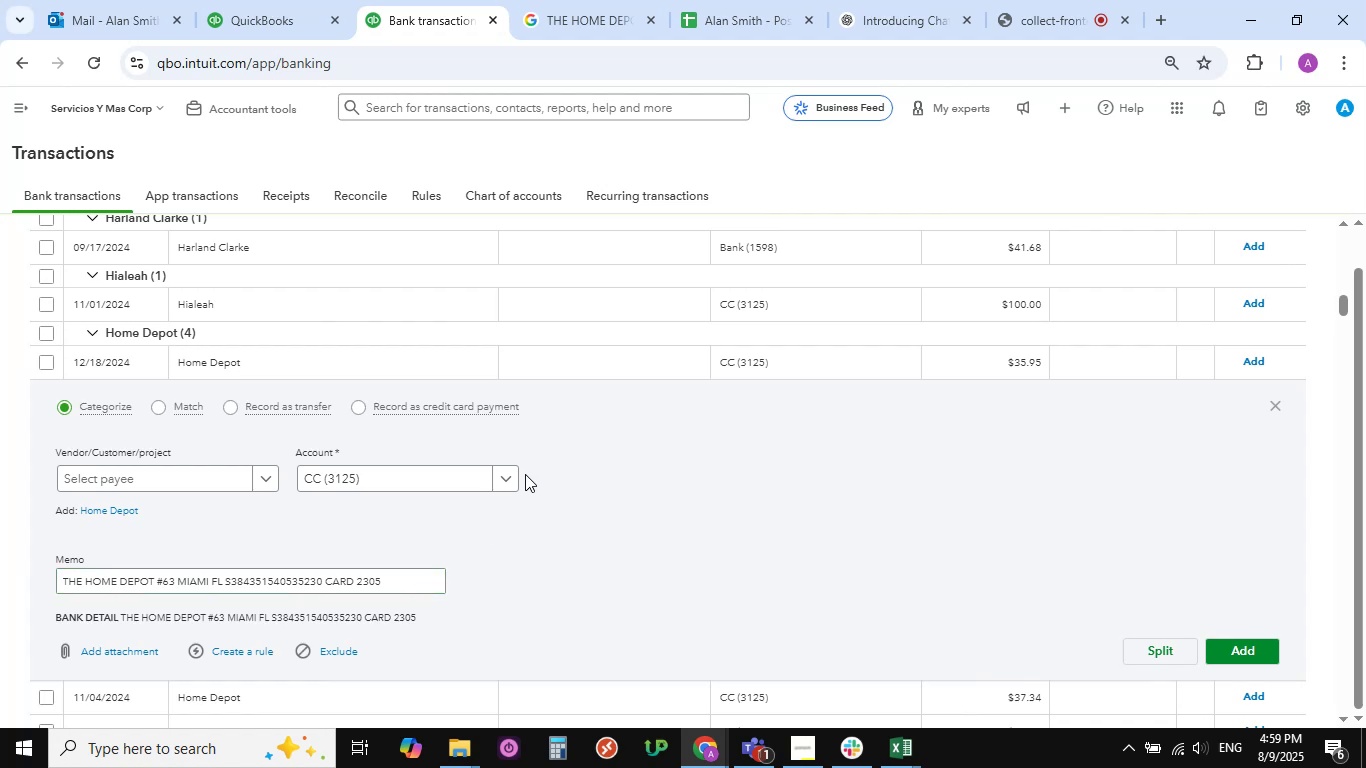 
left_click([506, 477])
 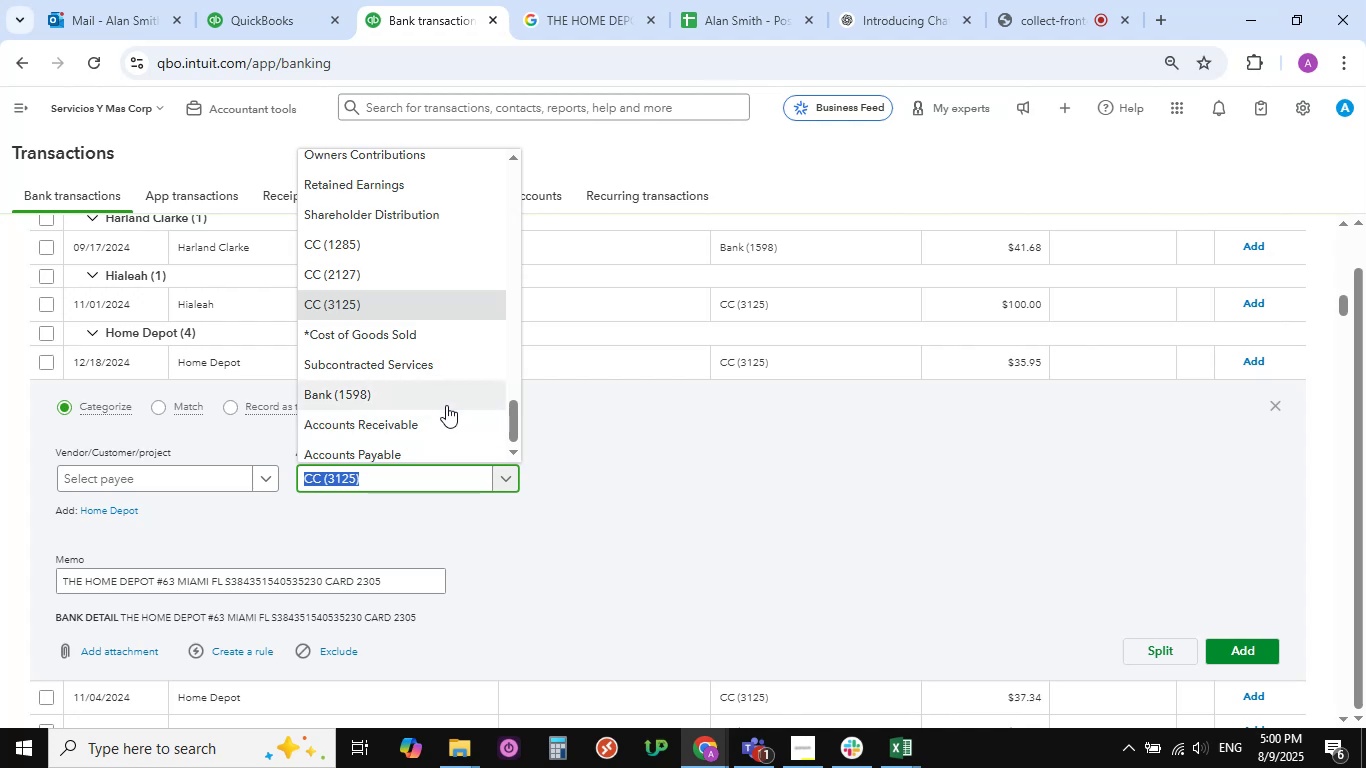 
scroll: coordinate [446, 405], scroll_direction: down, amount: 3.0
 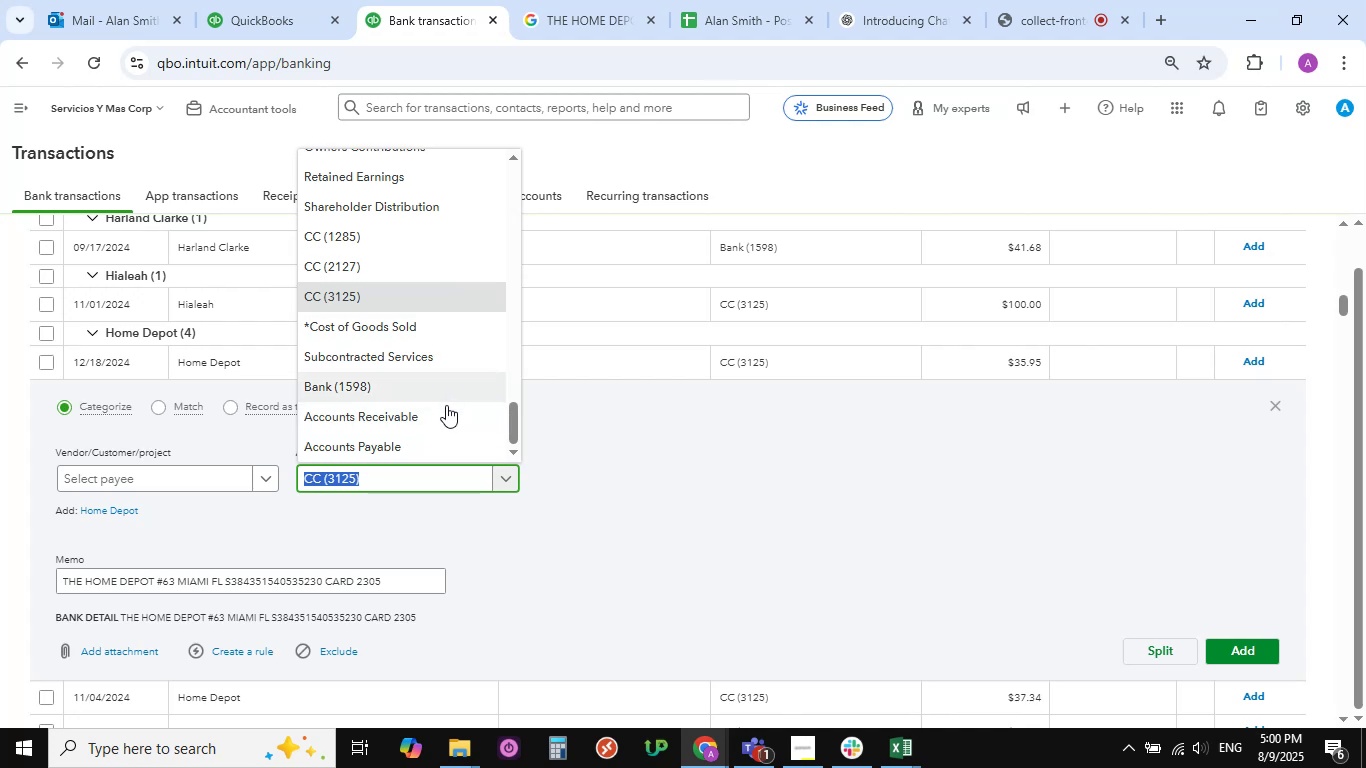 
scroll: coordinate [446, 405], scroll_direction: up, amount: 63.0
 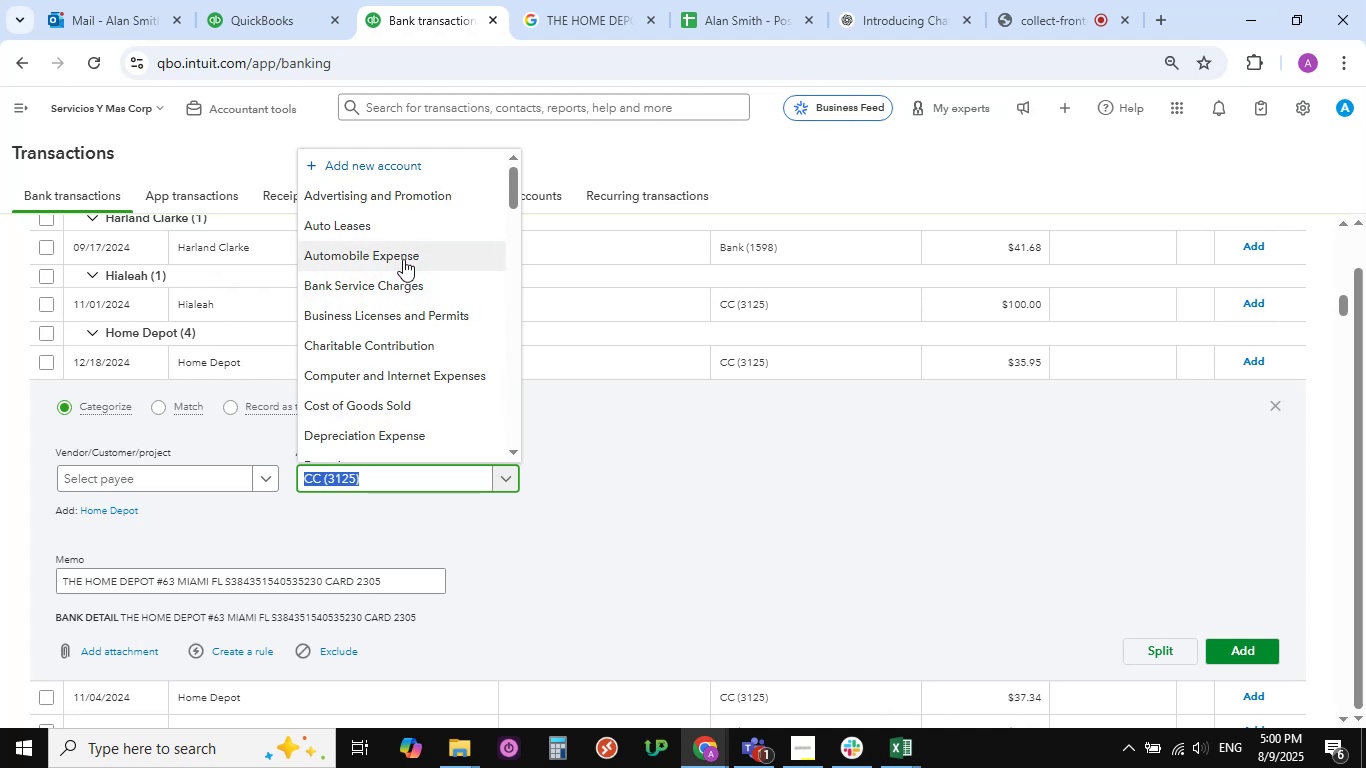 
left_click([401, 257])
 